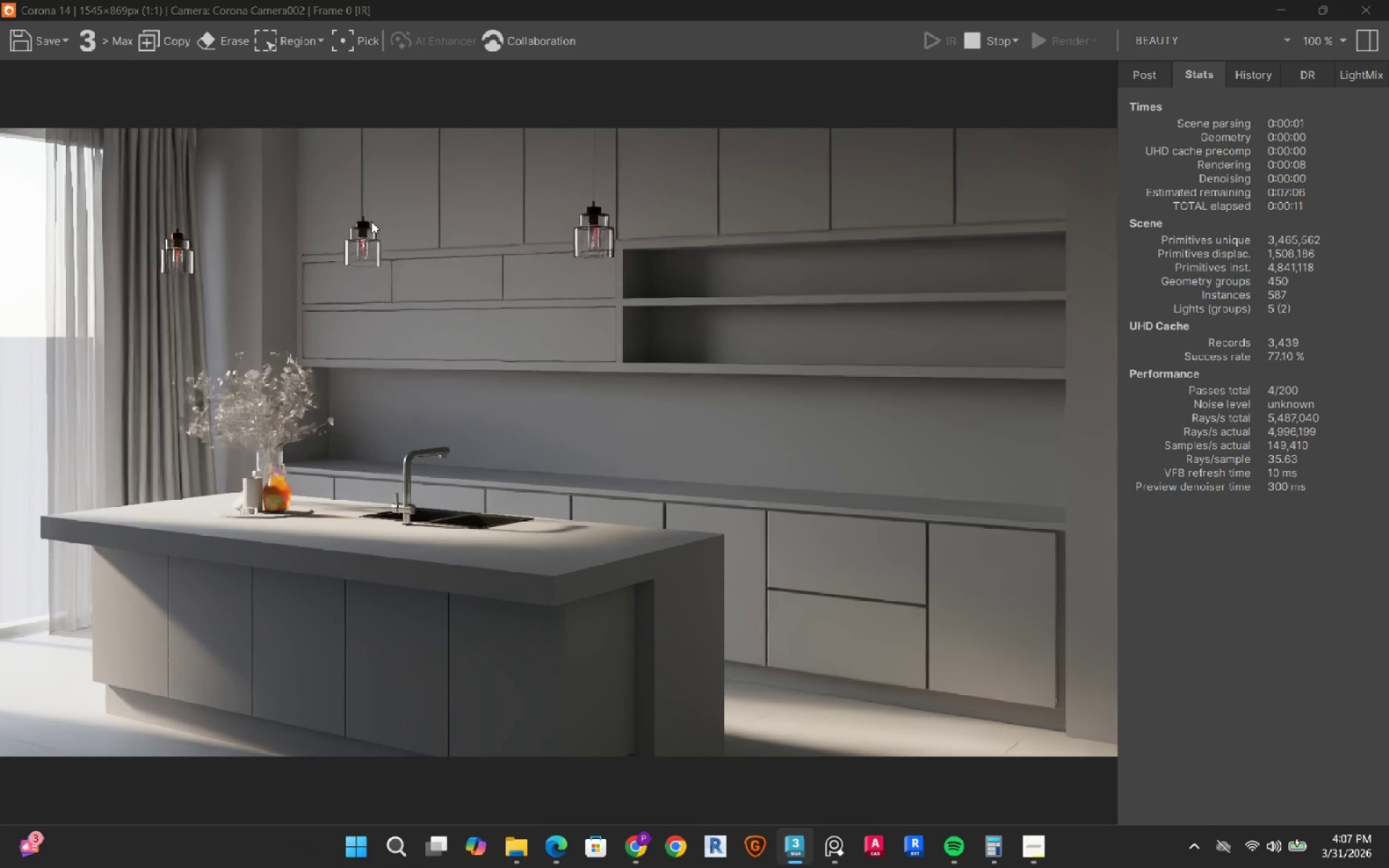 
left_click([1001, 46])
 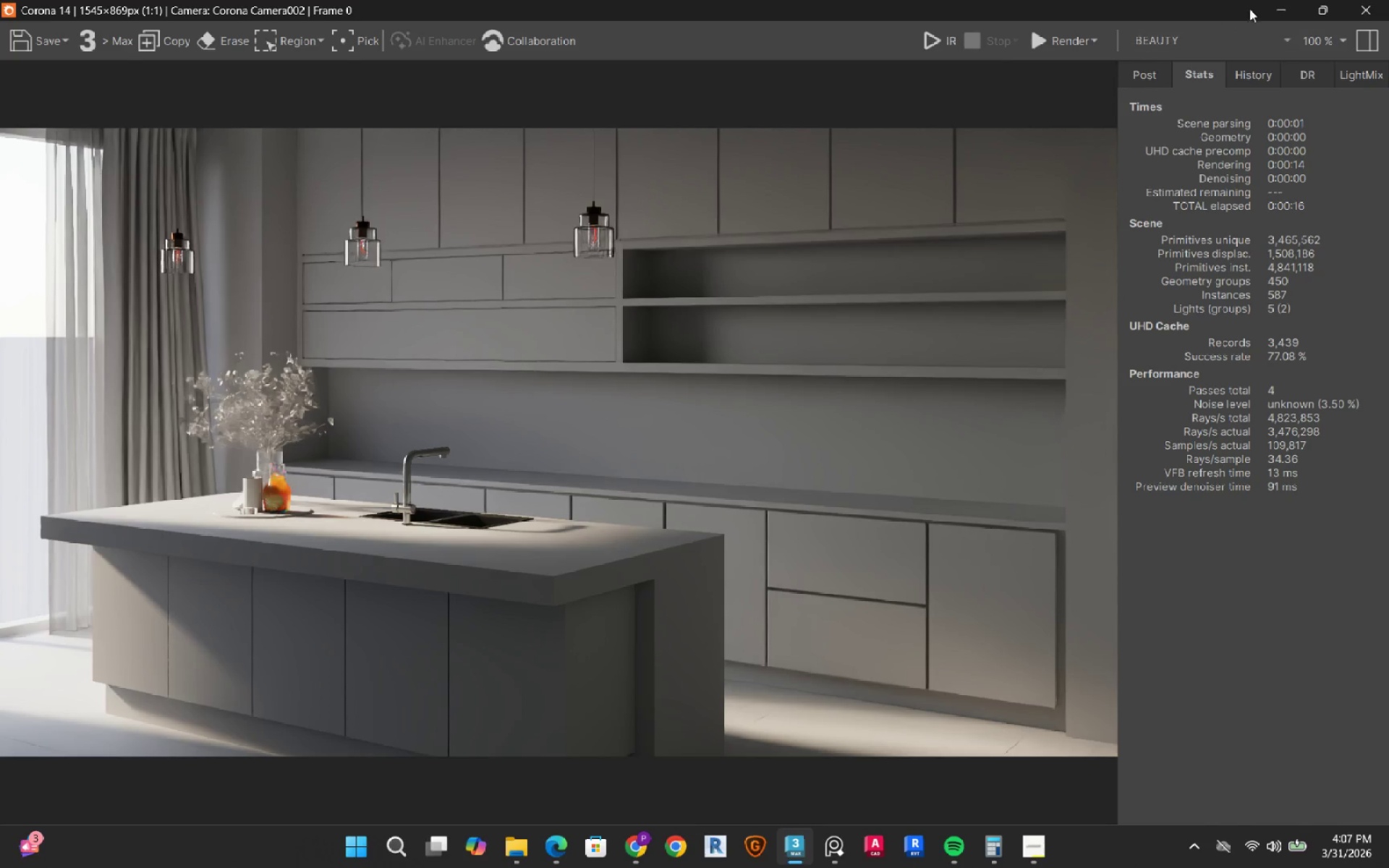 
left_click([1291, 11])
 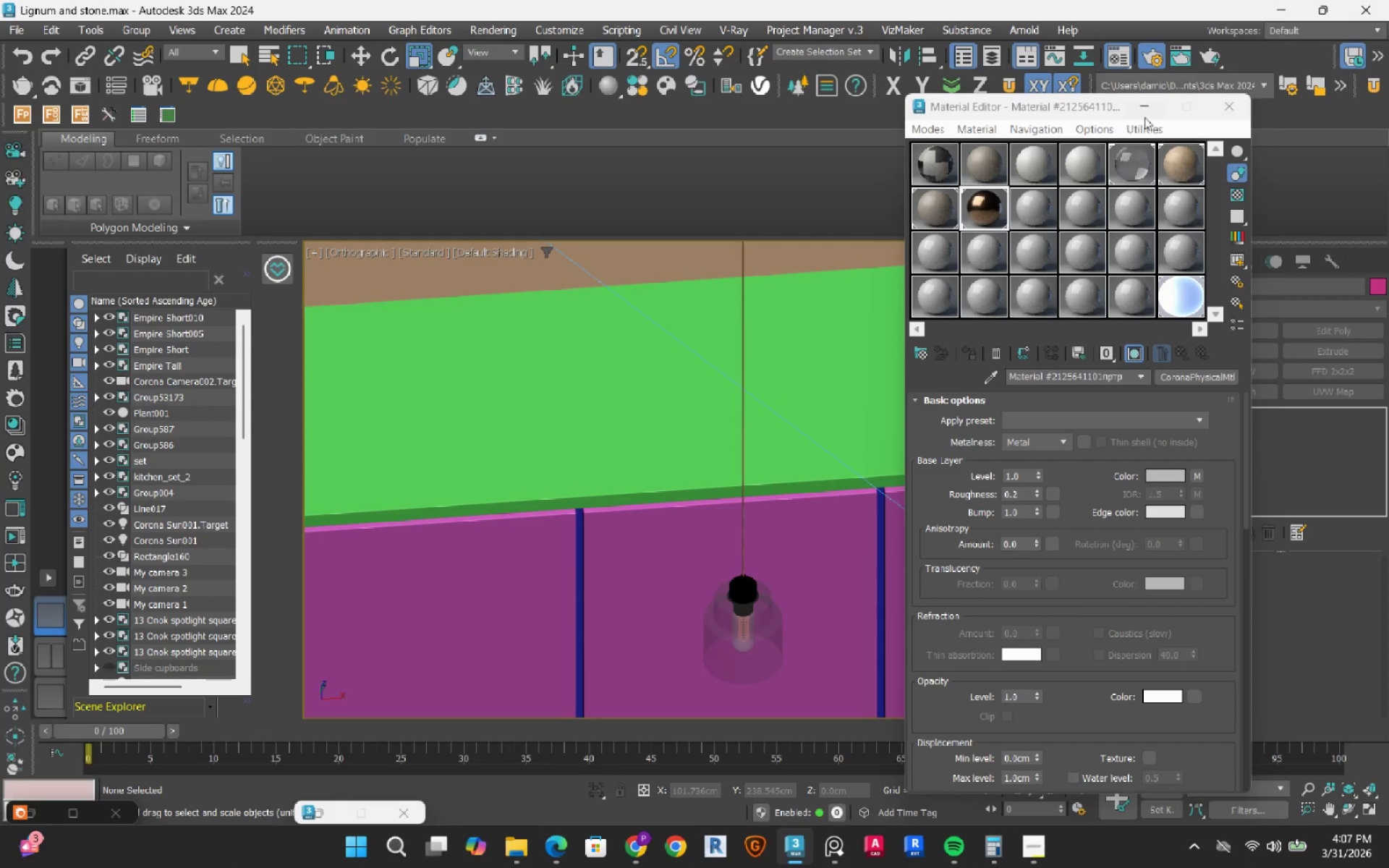 
left_click([1142, 109])
 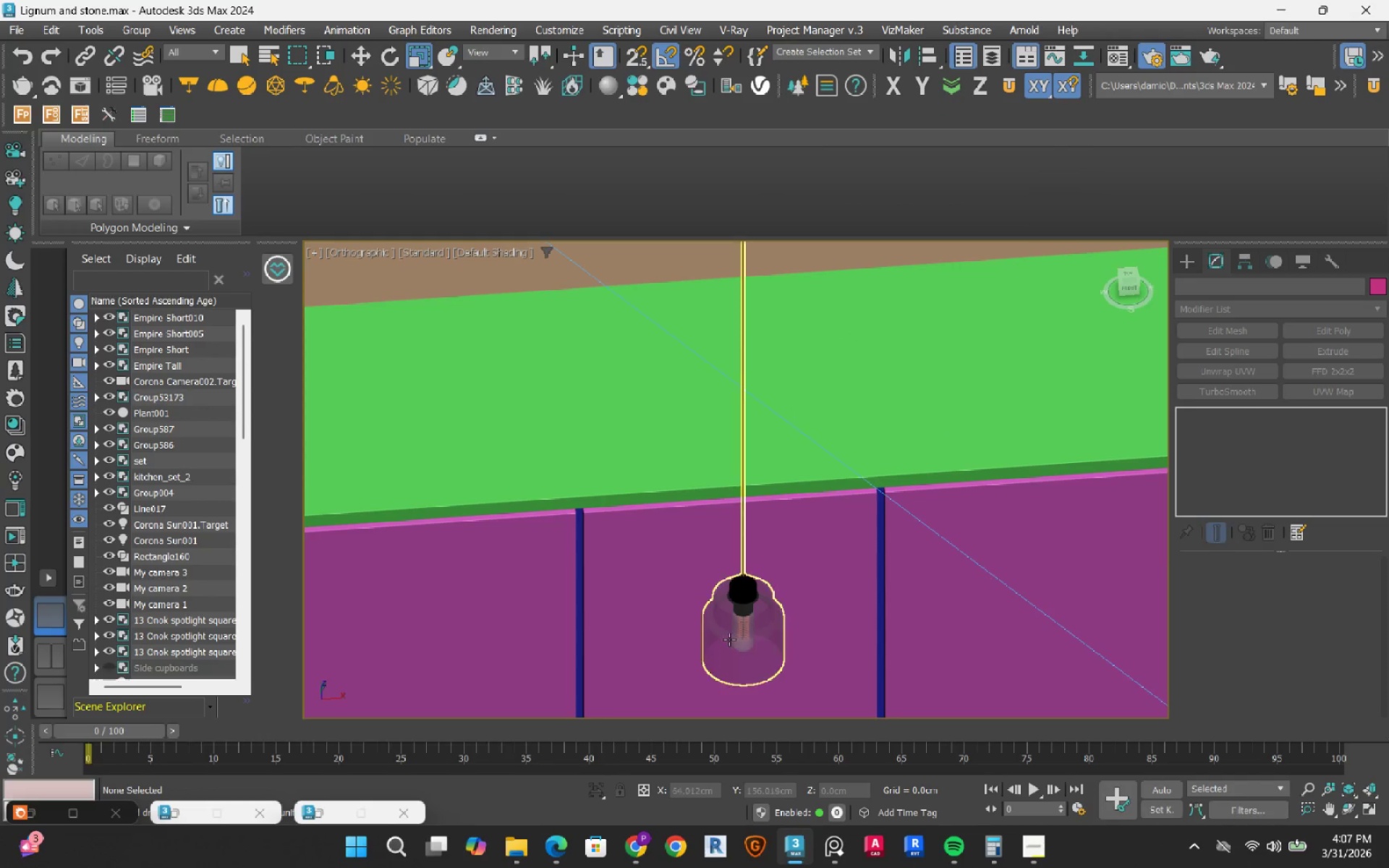 
scroll: coordinate [742, 566], scroll_direction: up, amount: 6.0
 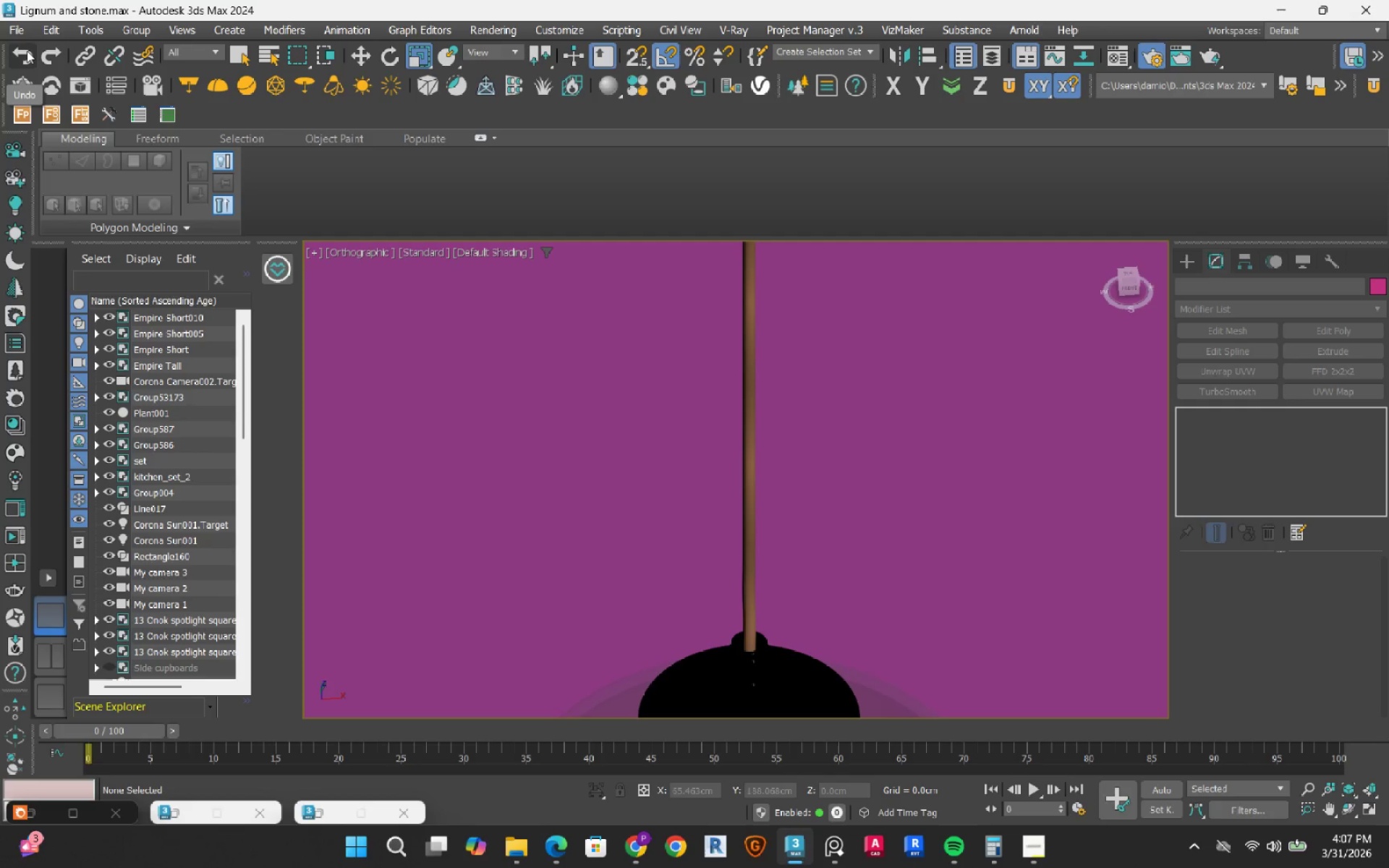 
wait(7.53)
 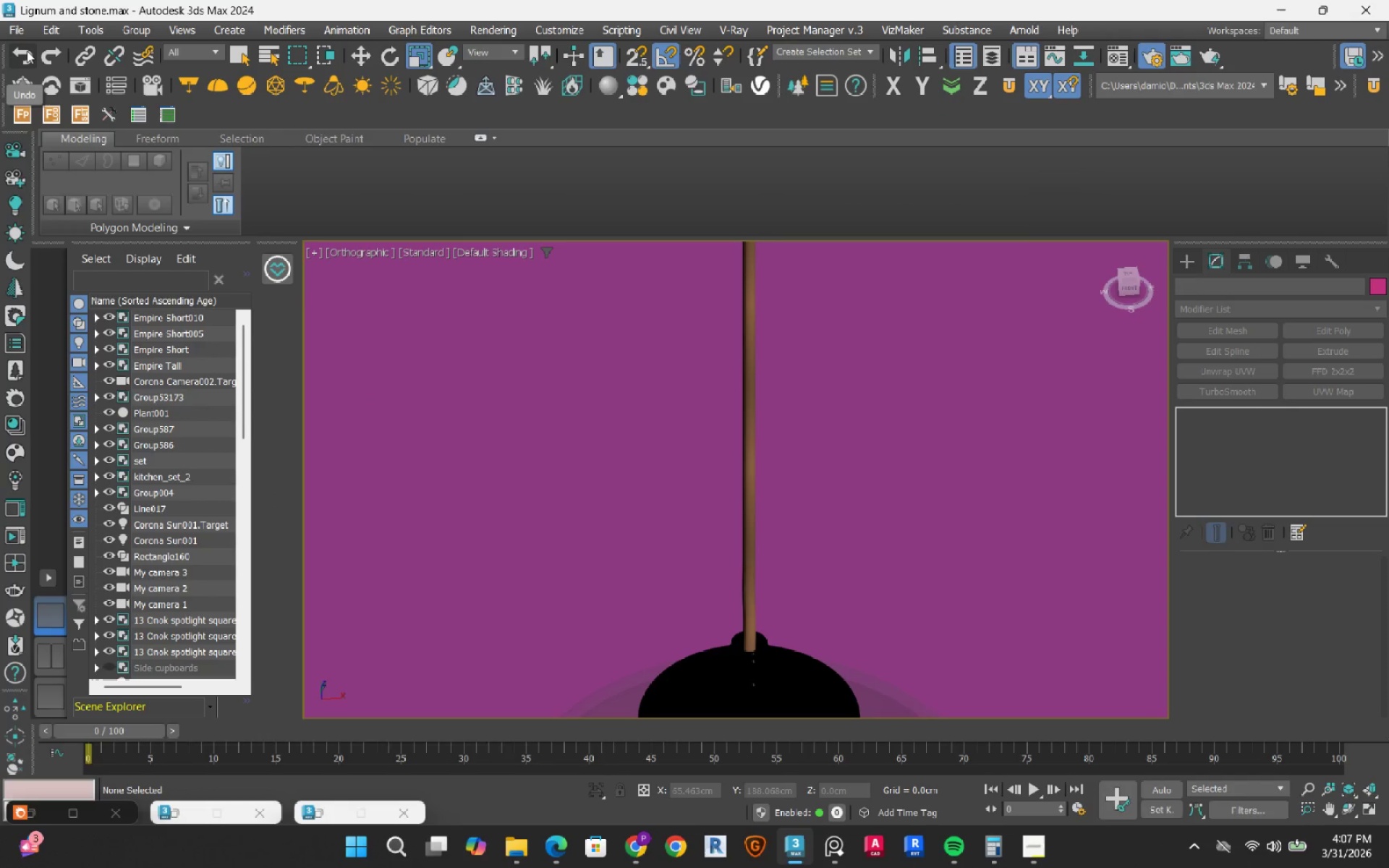 
left_click([27, 51])
 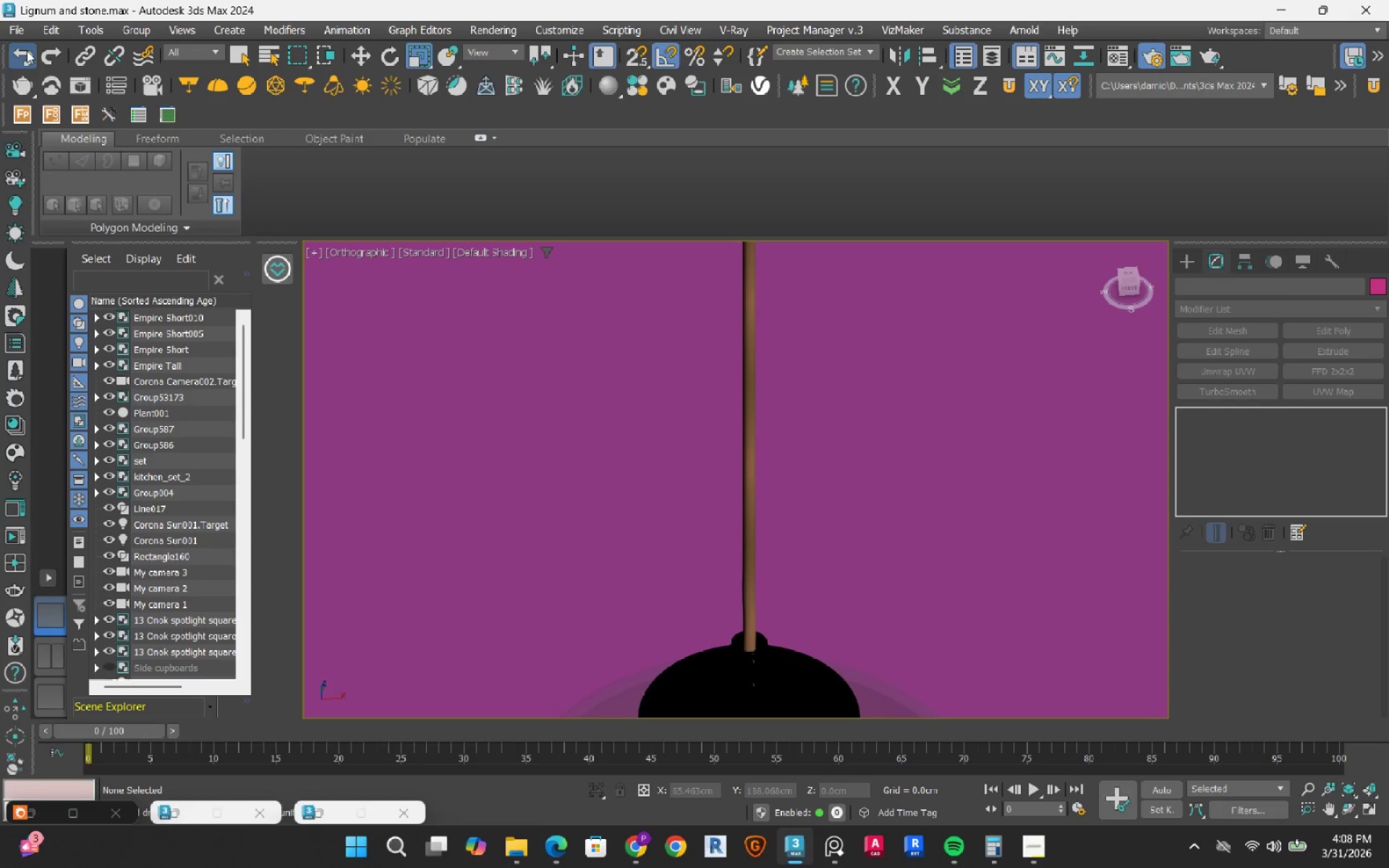 
double_click([27, 51])
 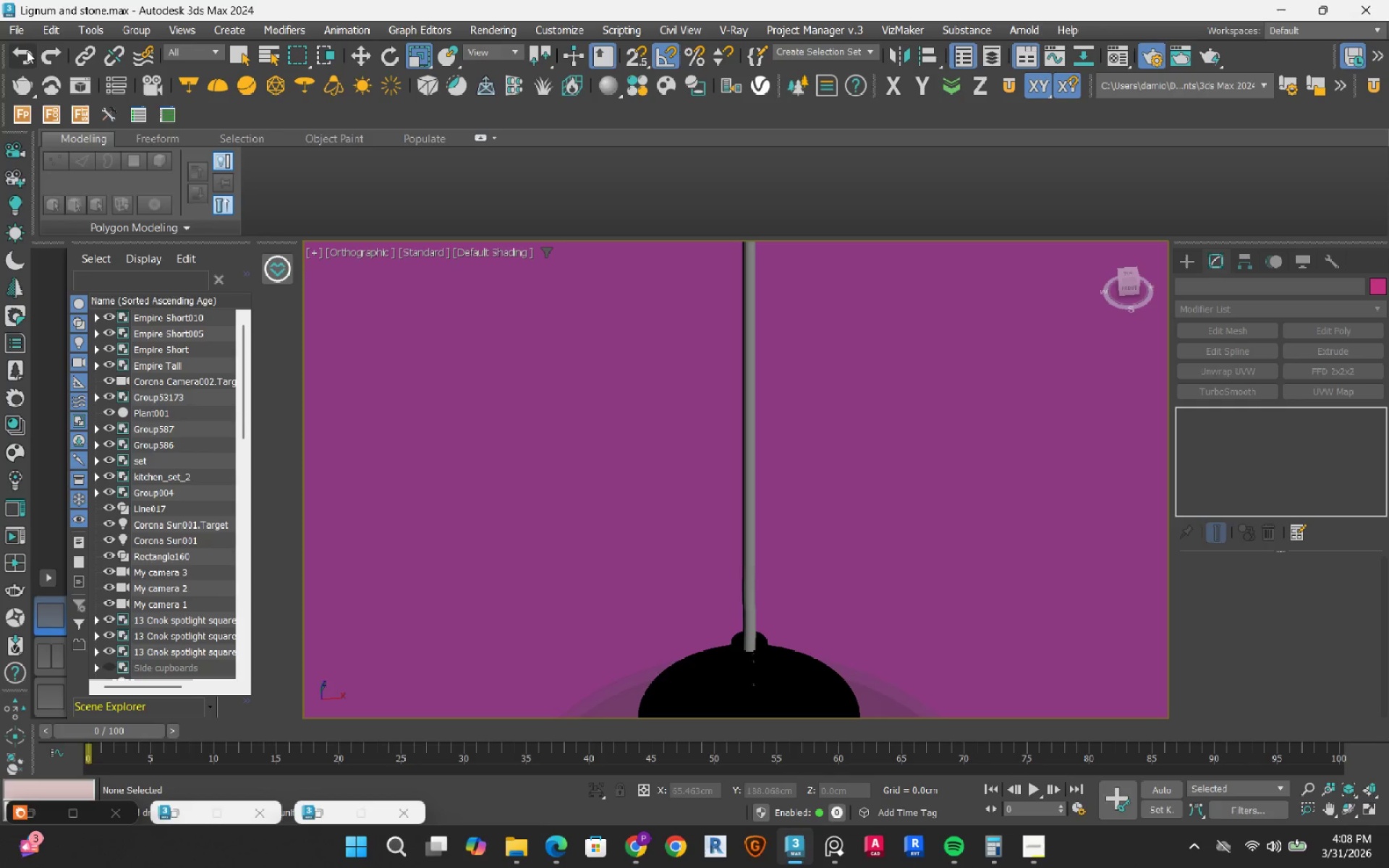 
triple_click([27, 51])
 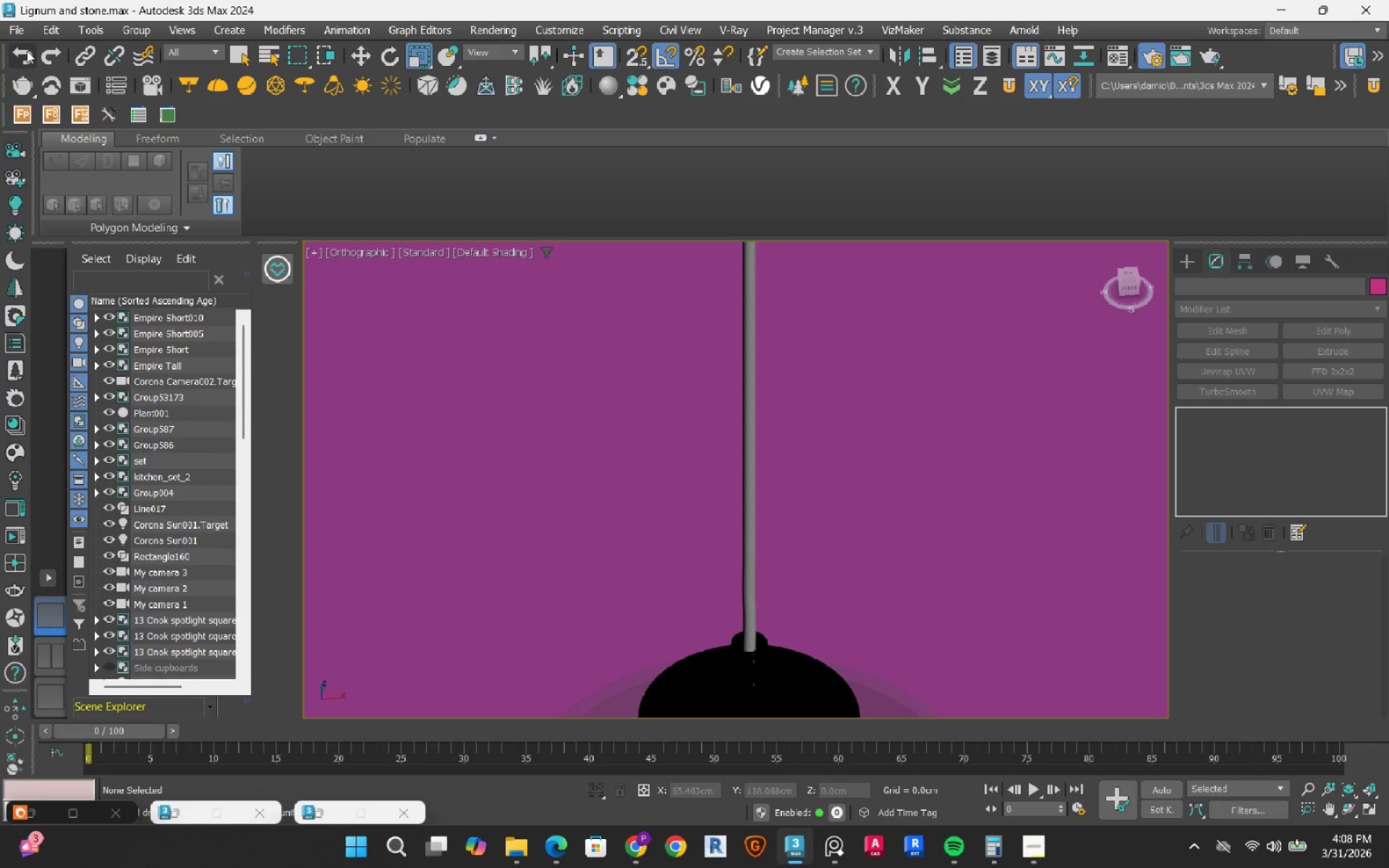 
triple_click([27, 51])
 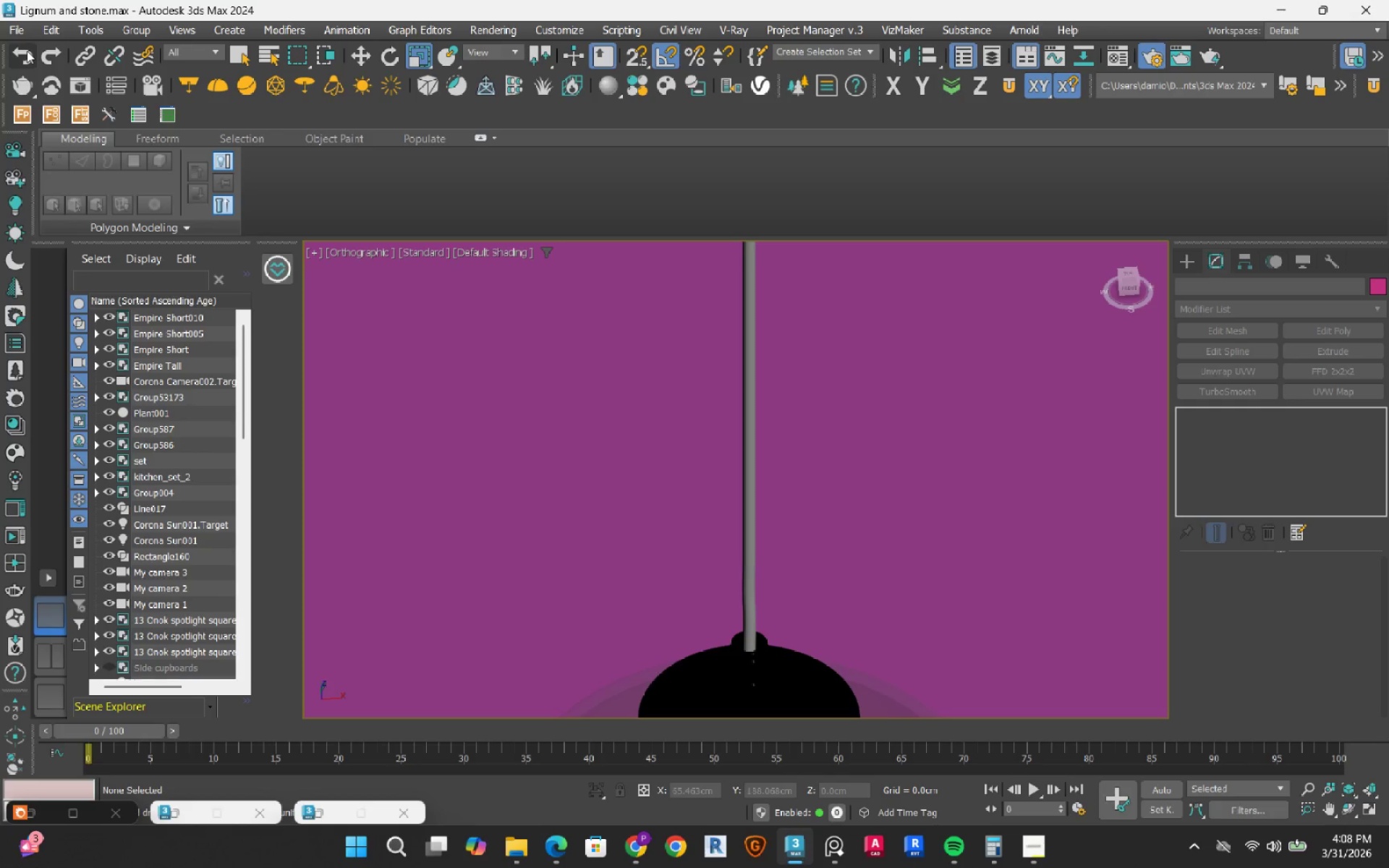 
left_click([27, 51])
 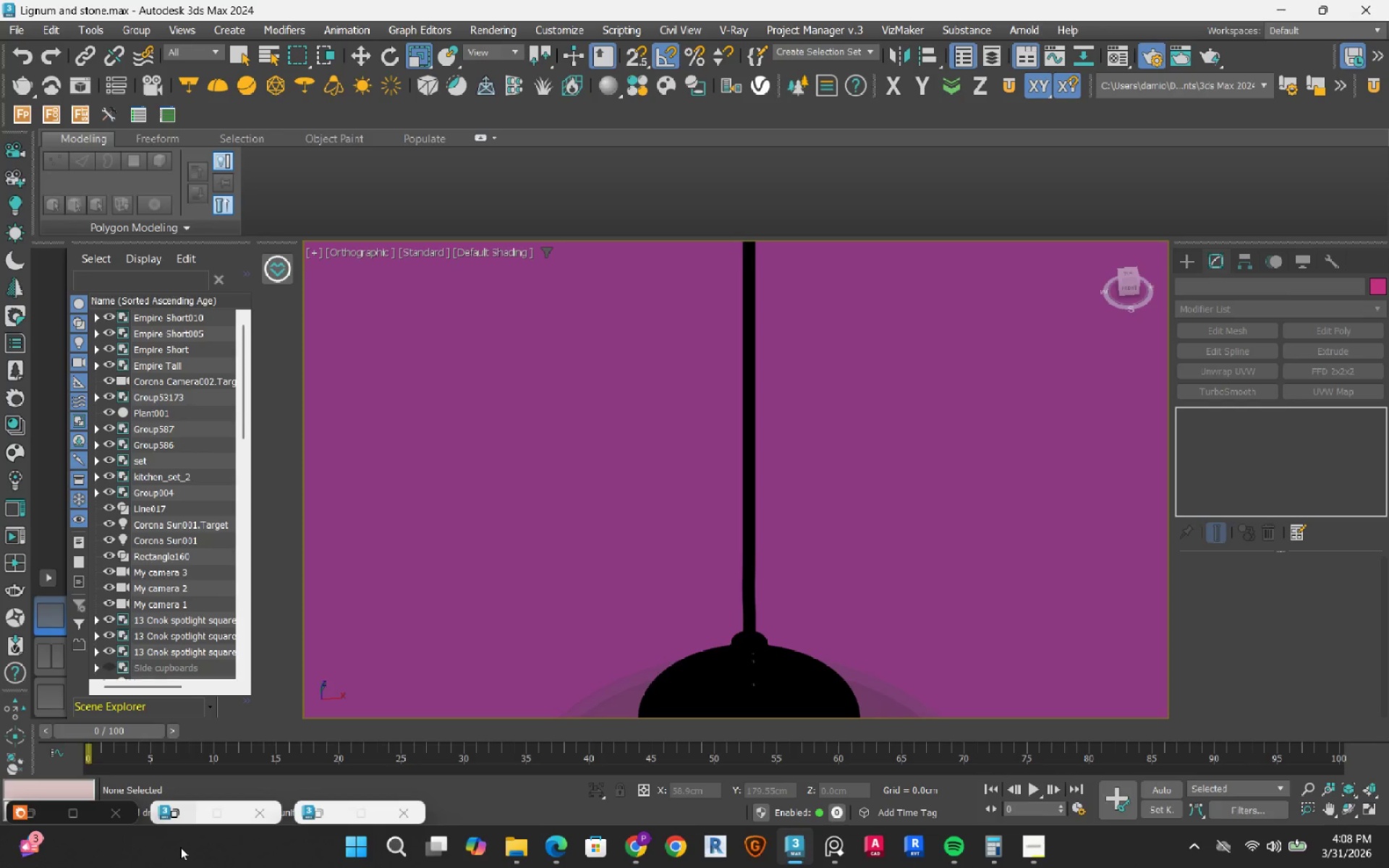 
left_click([189, 811])
 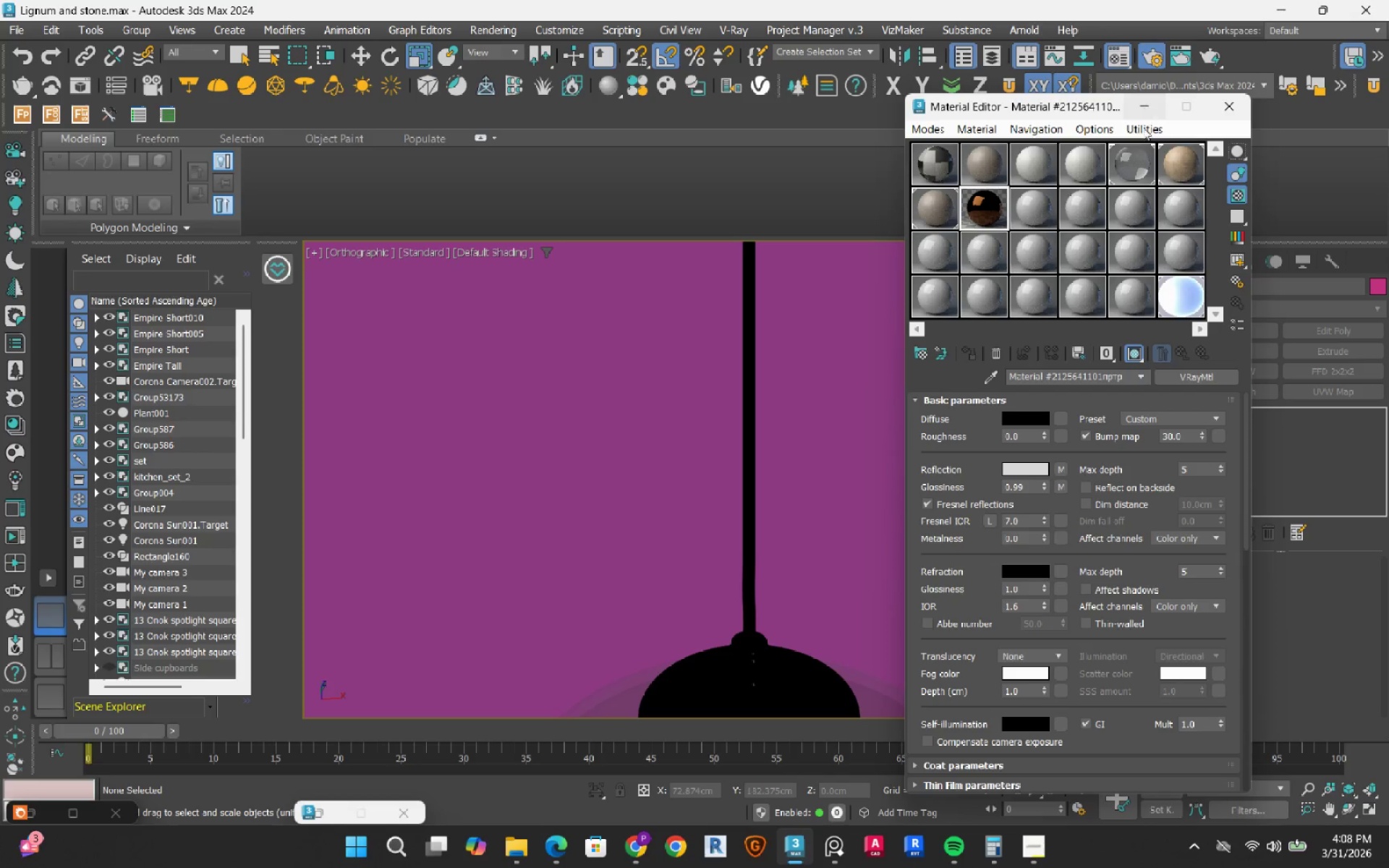 
left_click_drag(start_coordinate=[1245, 421], to_coordinate=[1220, 607])
 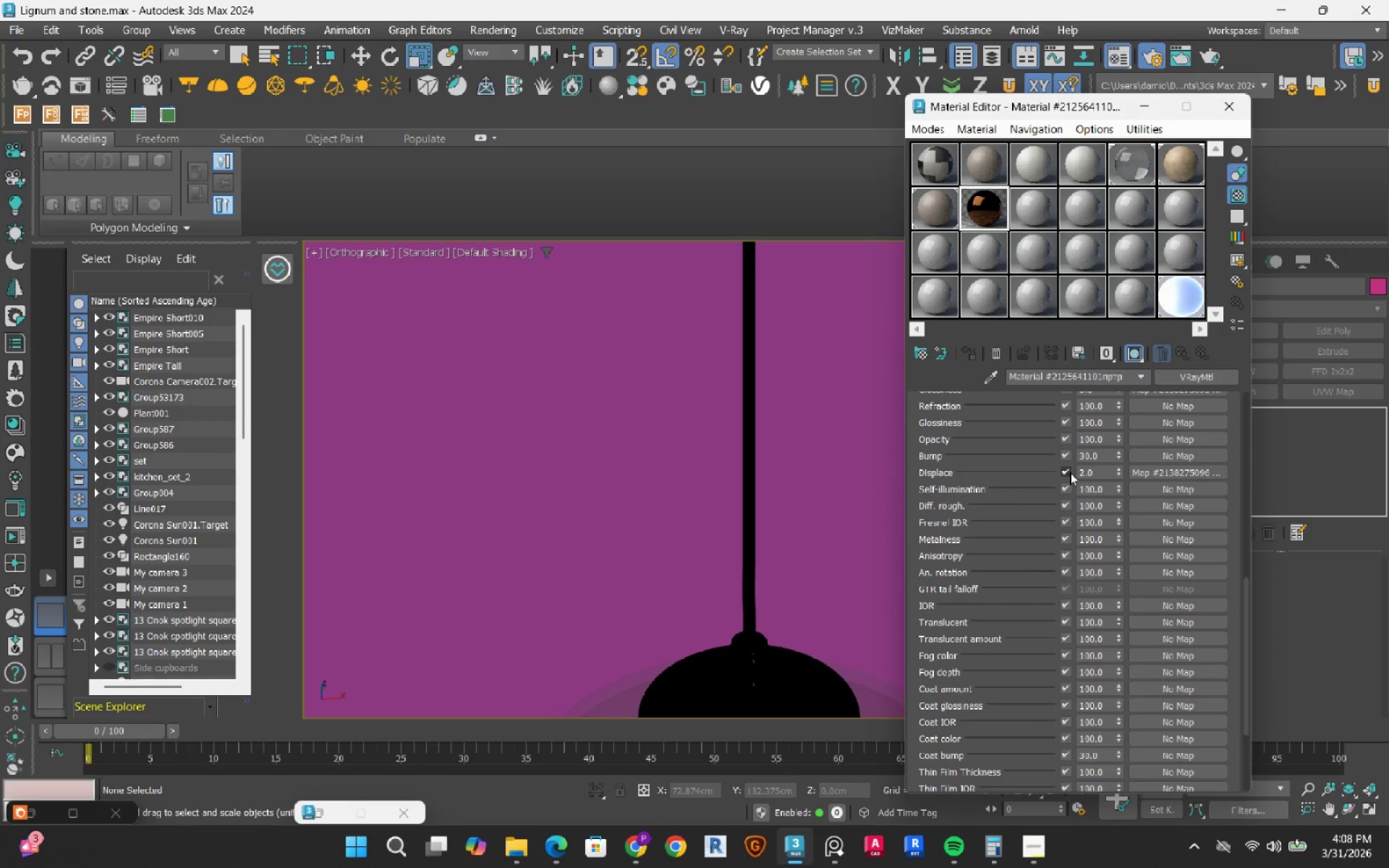 
left_click([1065, 469])
 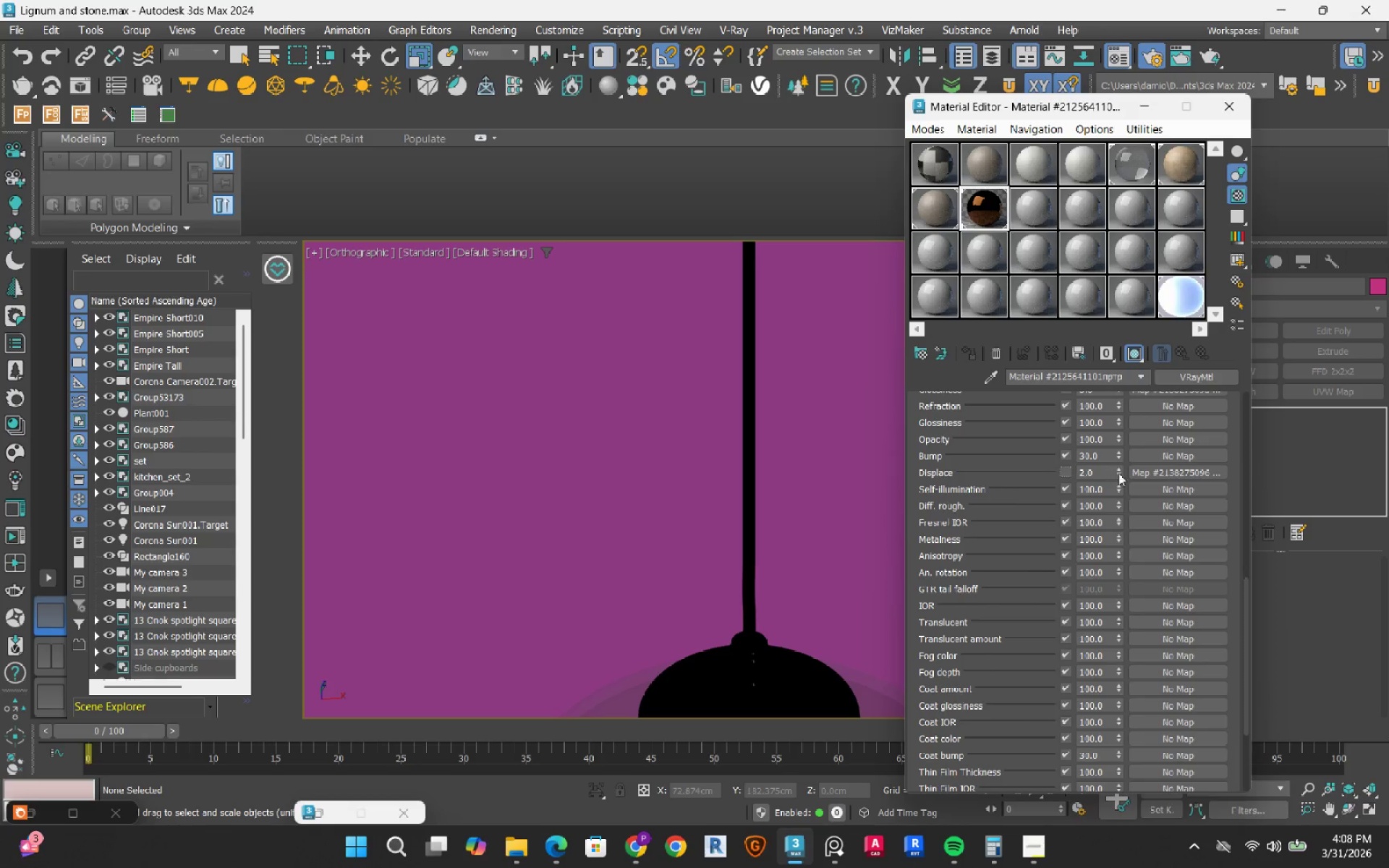 
right_click([1152, 473])
 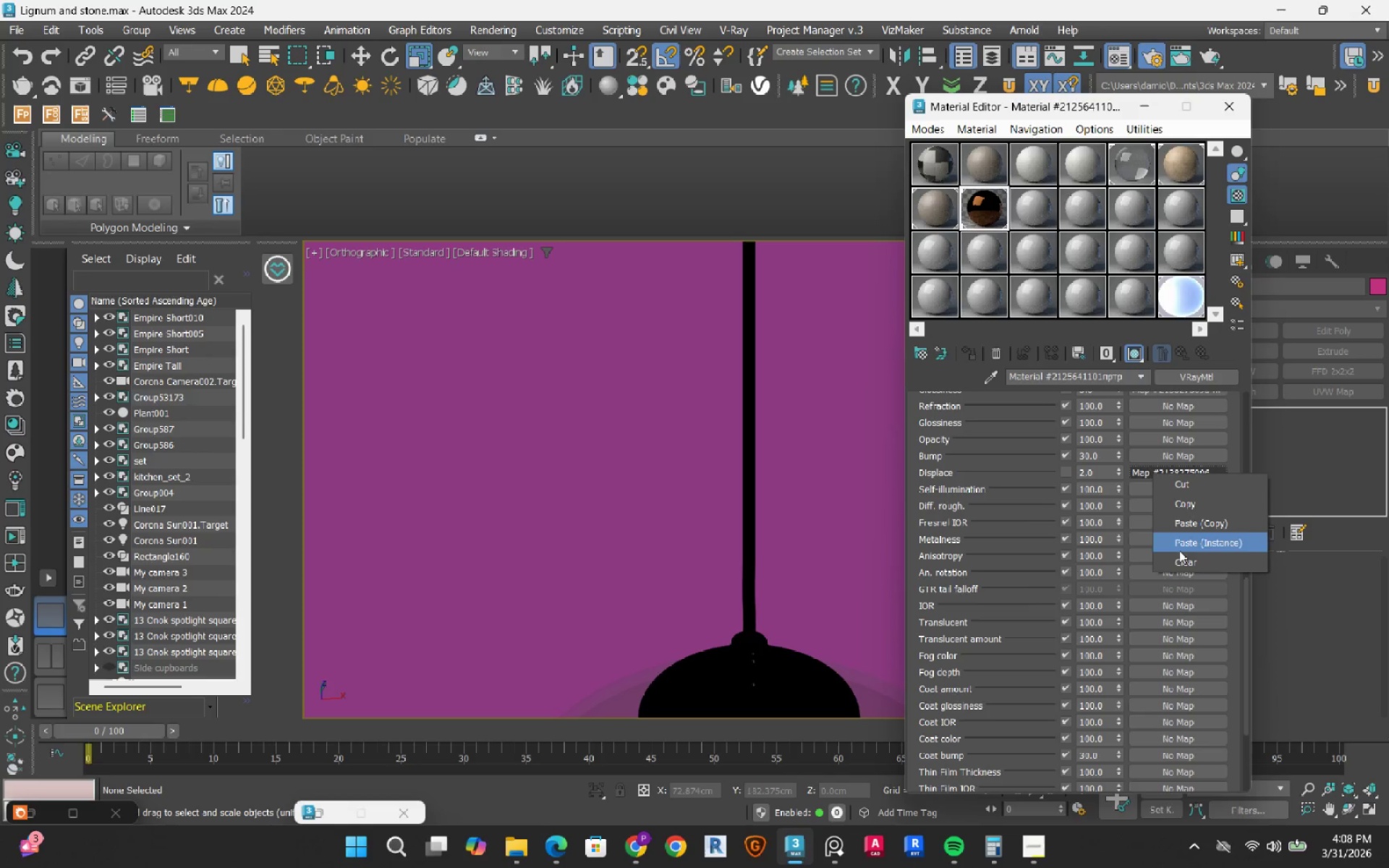 
left_click([1179, 563])
 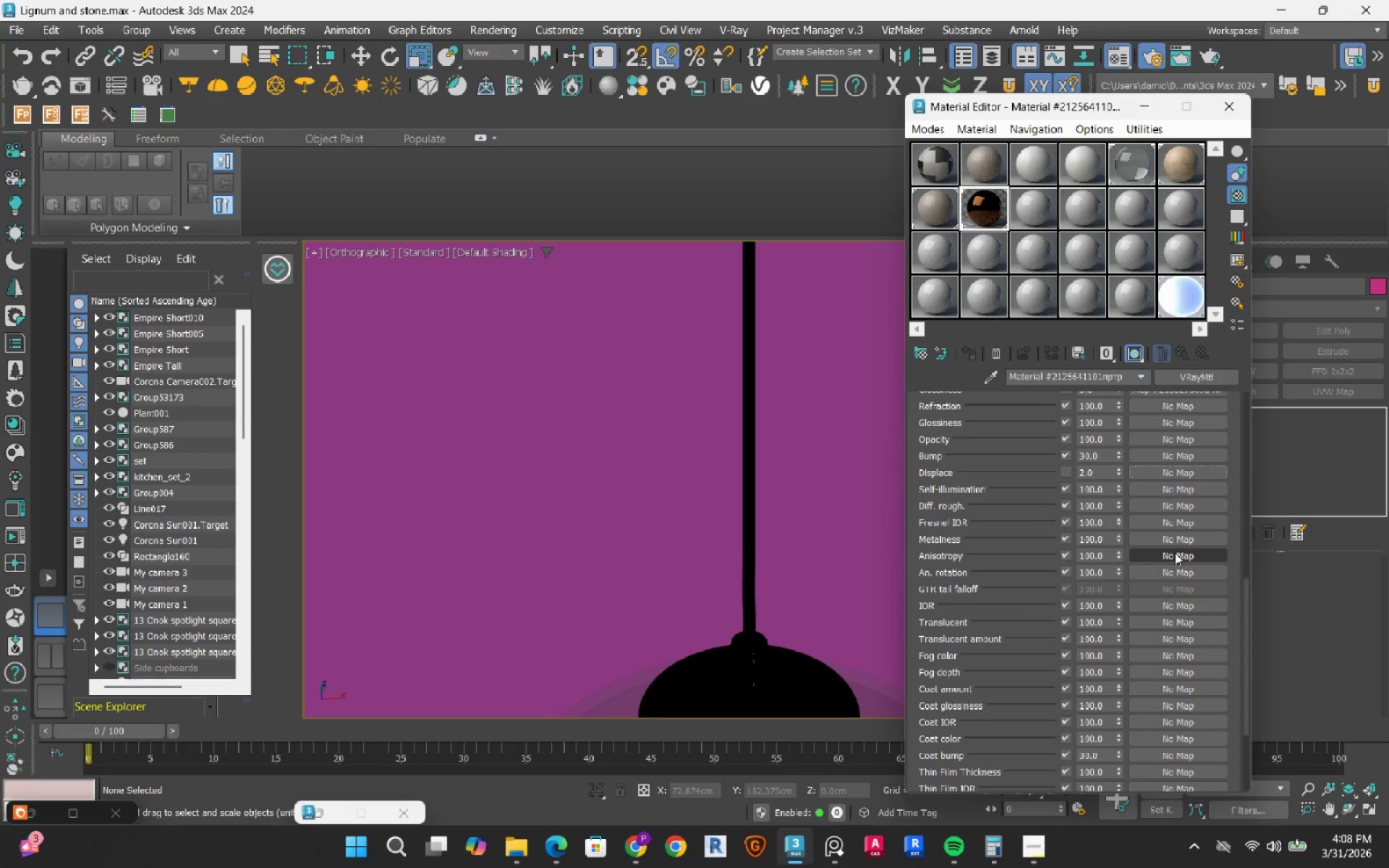 
scroll: coordinate [1183, 553], scroll_direction: up, amount: 3.0
 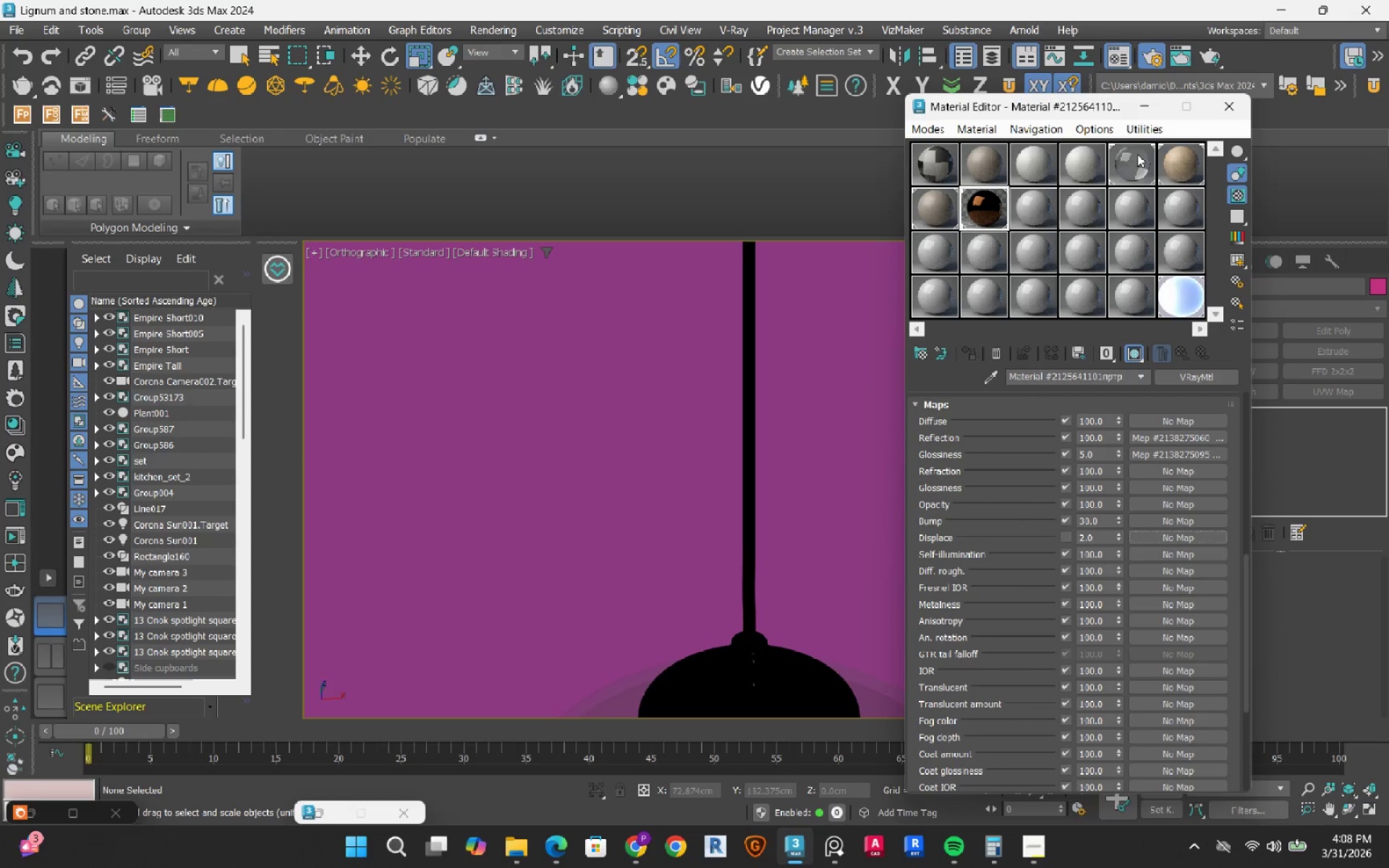 
left_click([1143, 106])
 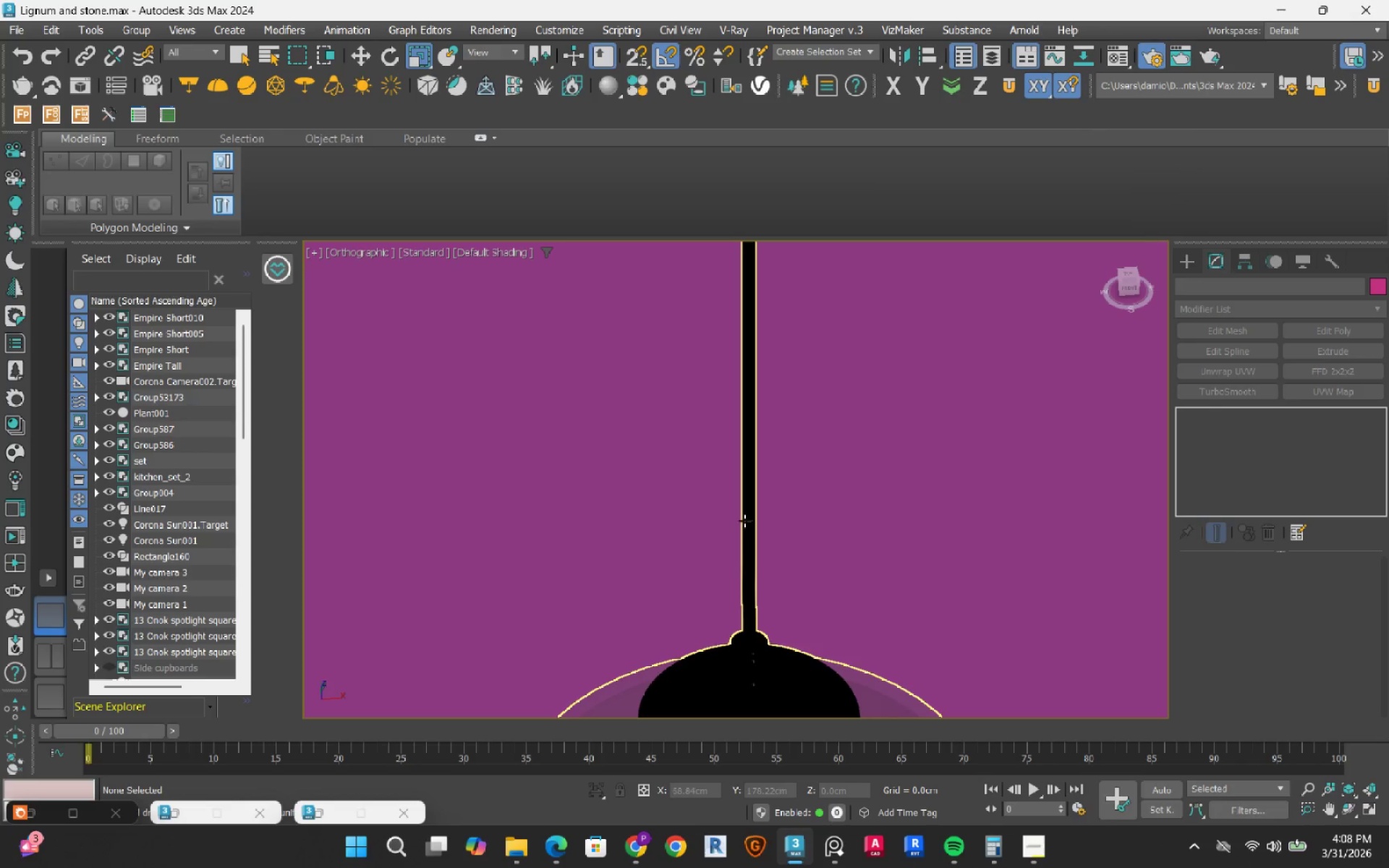 
left_click([750, 515])
 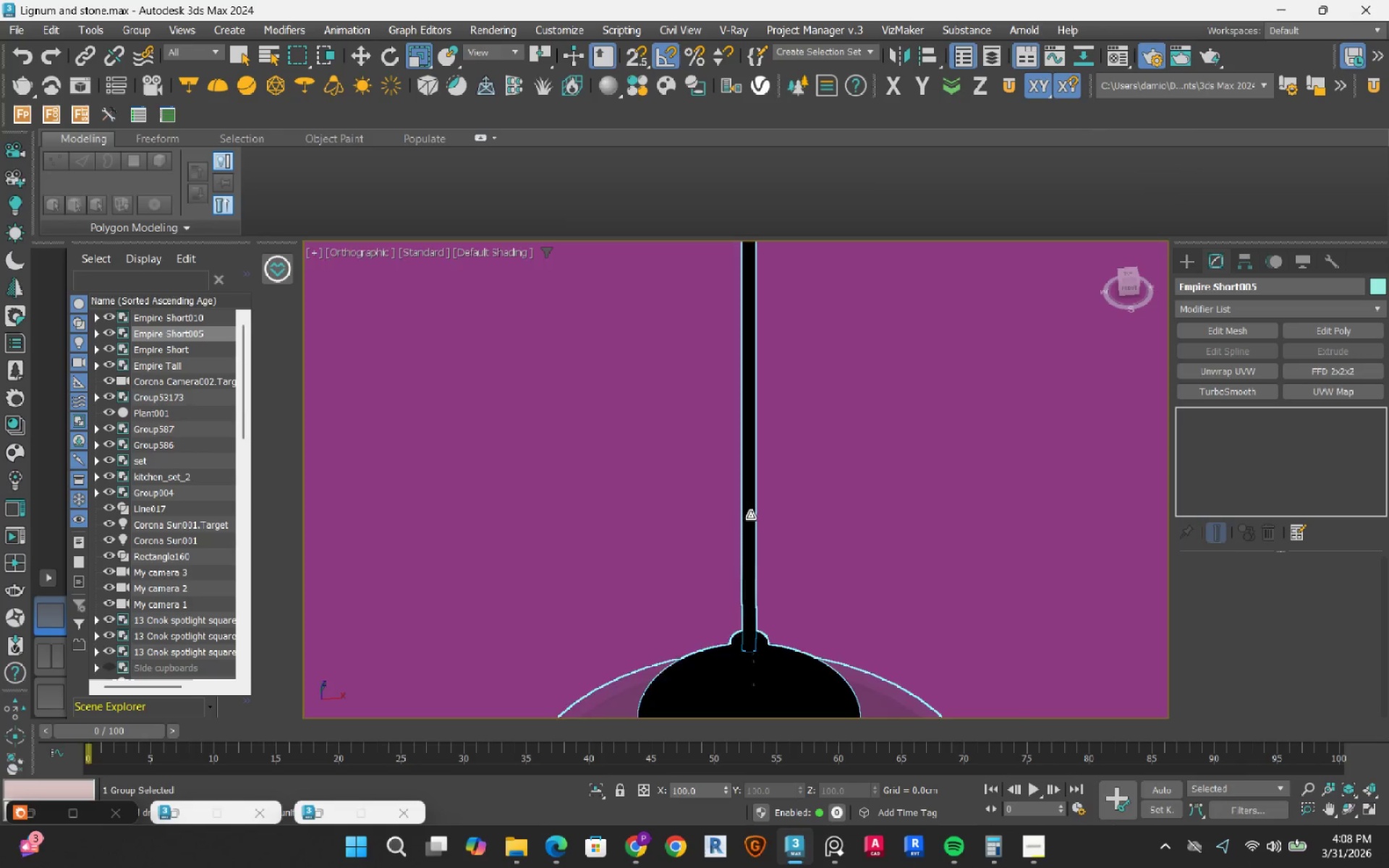 
scroll: coordinate [750, 515], scroll_direction: down, amount: 6.0
 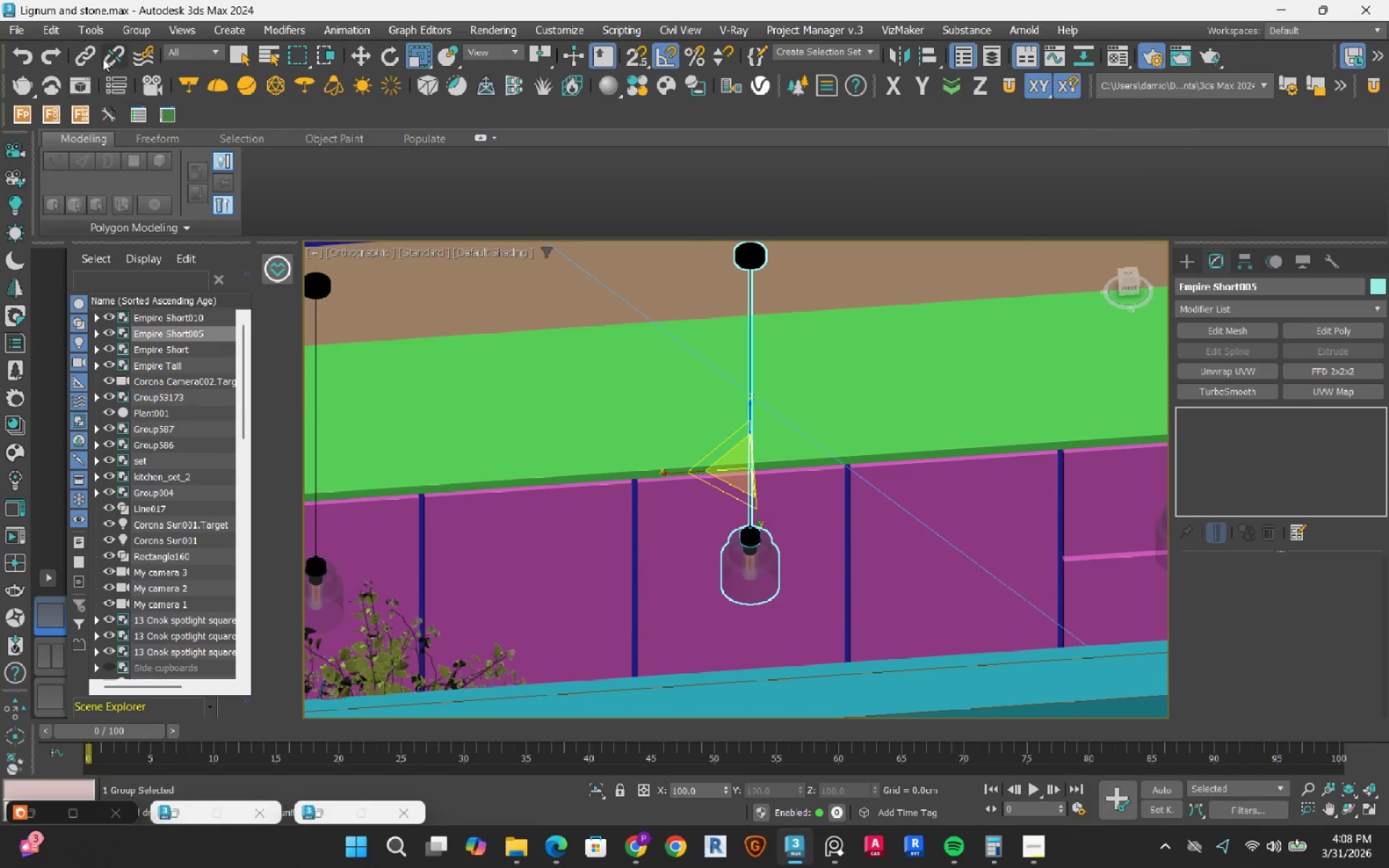 
left_click([131, 29])
 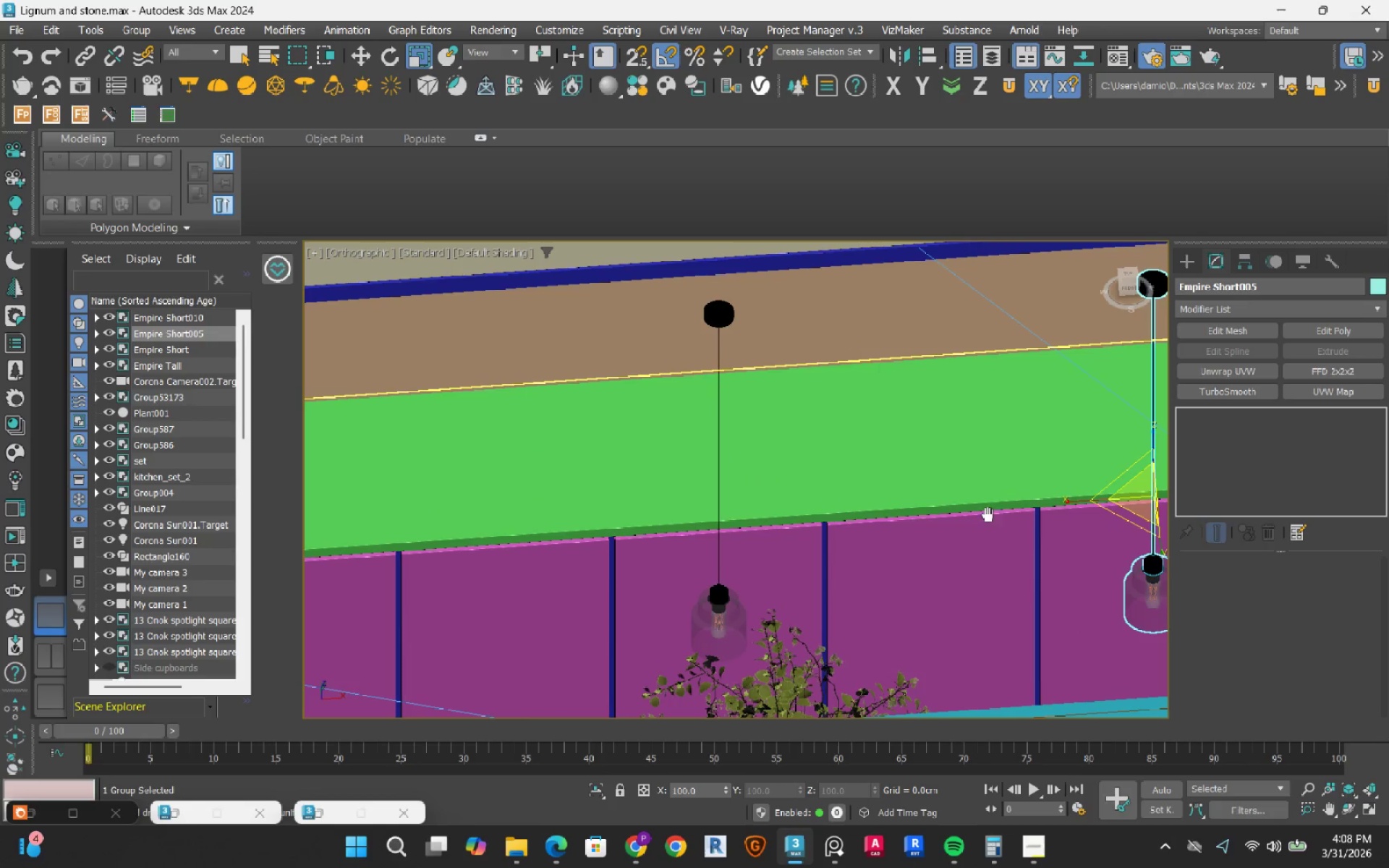 
hold_key(key=ControlLeft, duration=0.34)
left_click([718, 610])
 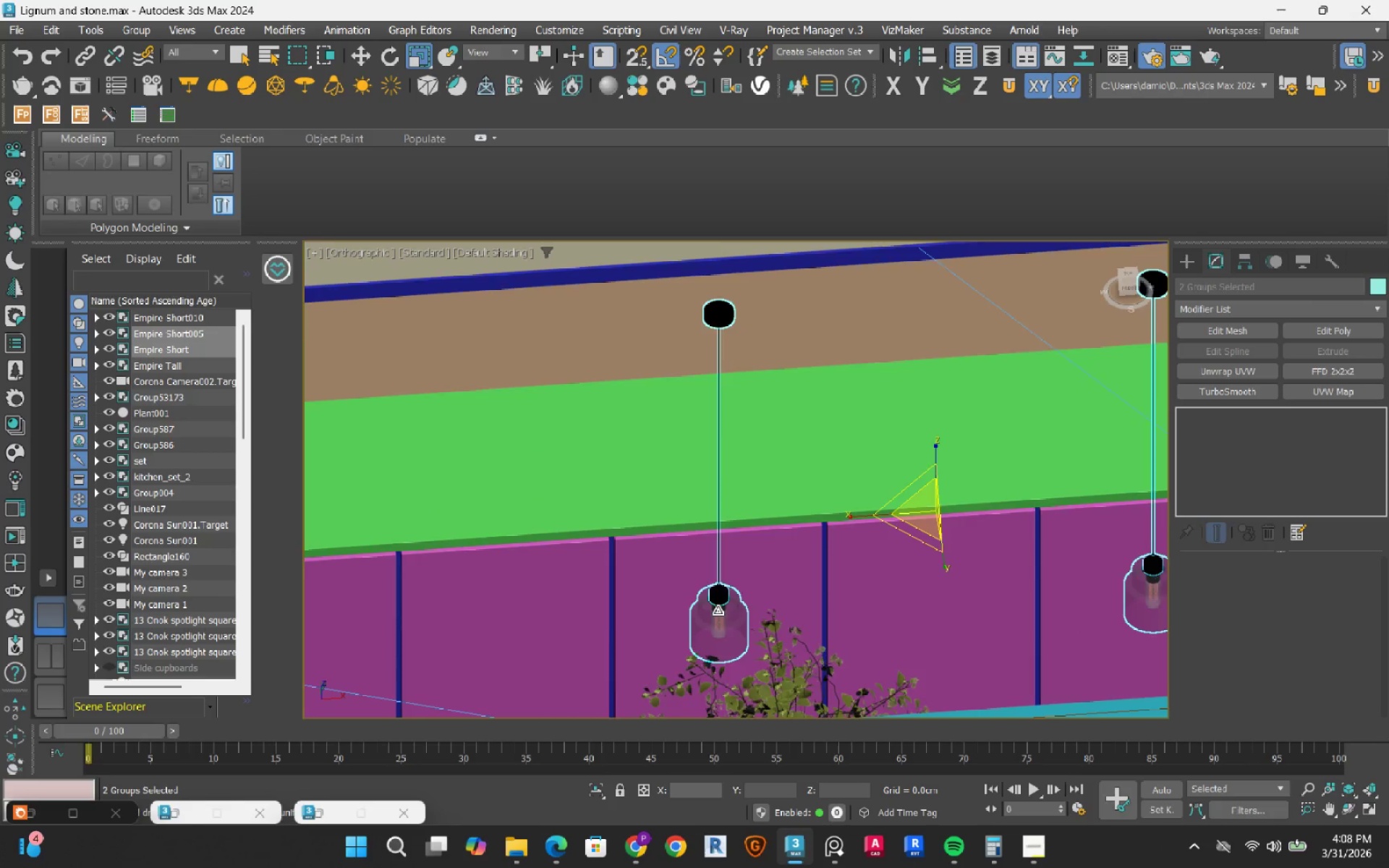 
scroll: coordinate [718, 610], scroll_direction: down, amount: 2.0
 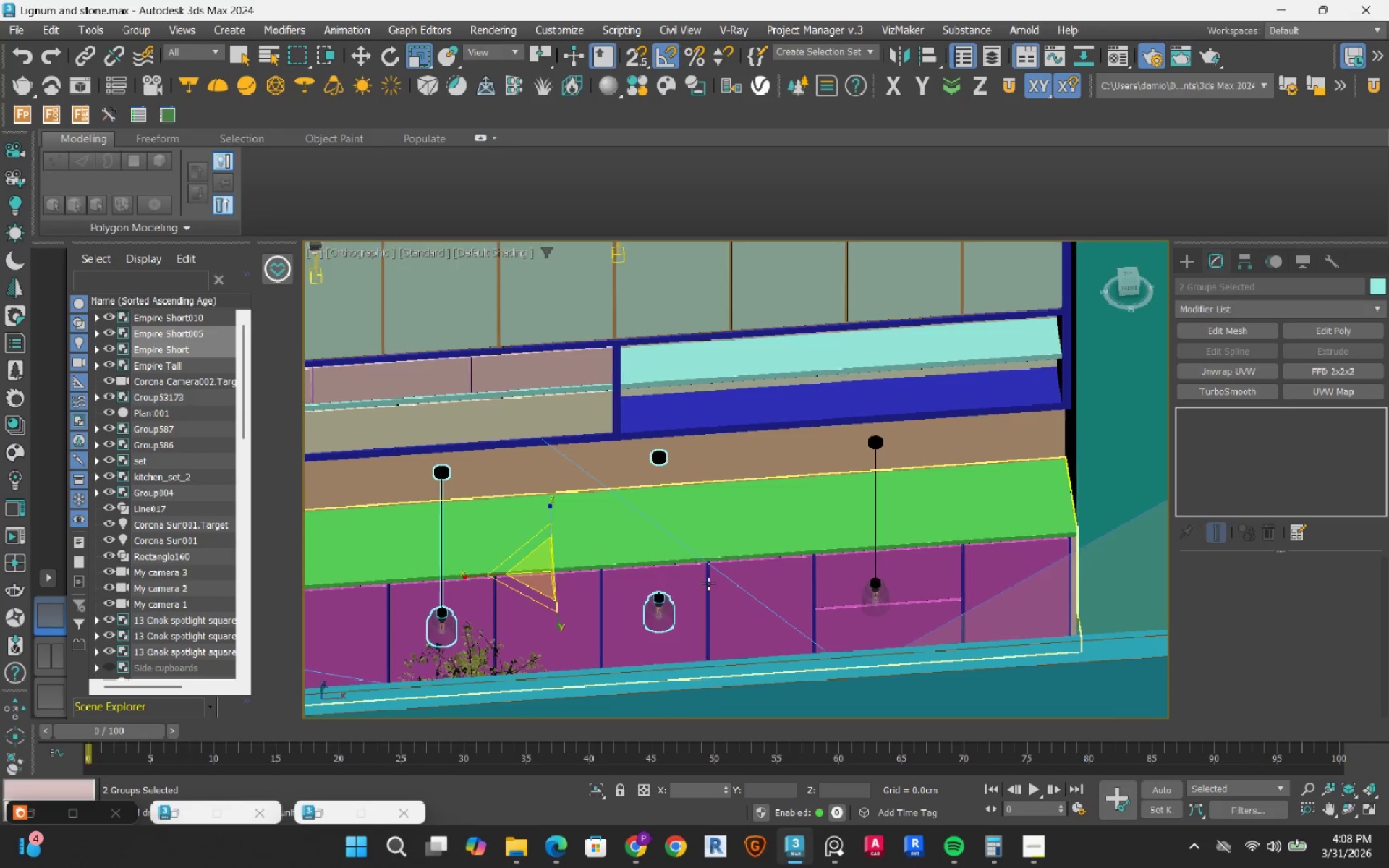 
hold_key(key=ControlLeft, duration=0.59)
left_click([885, 589])
 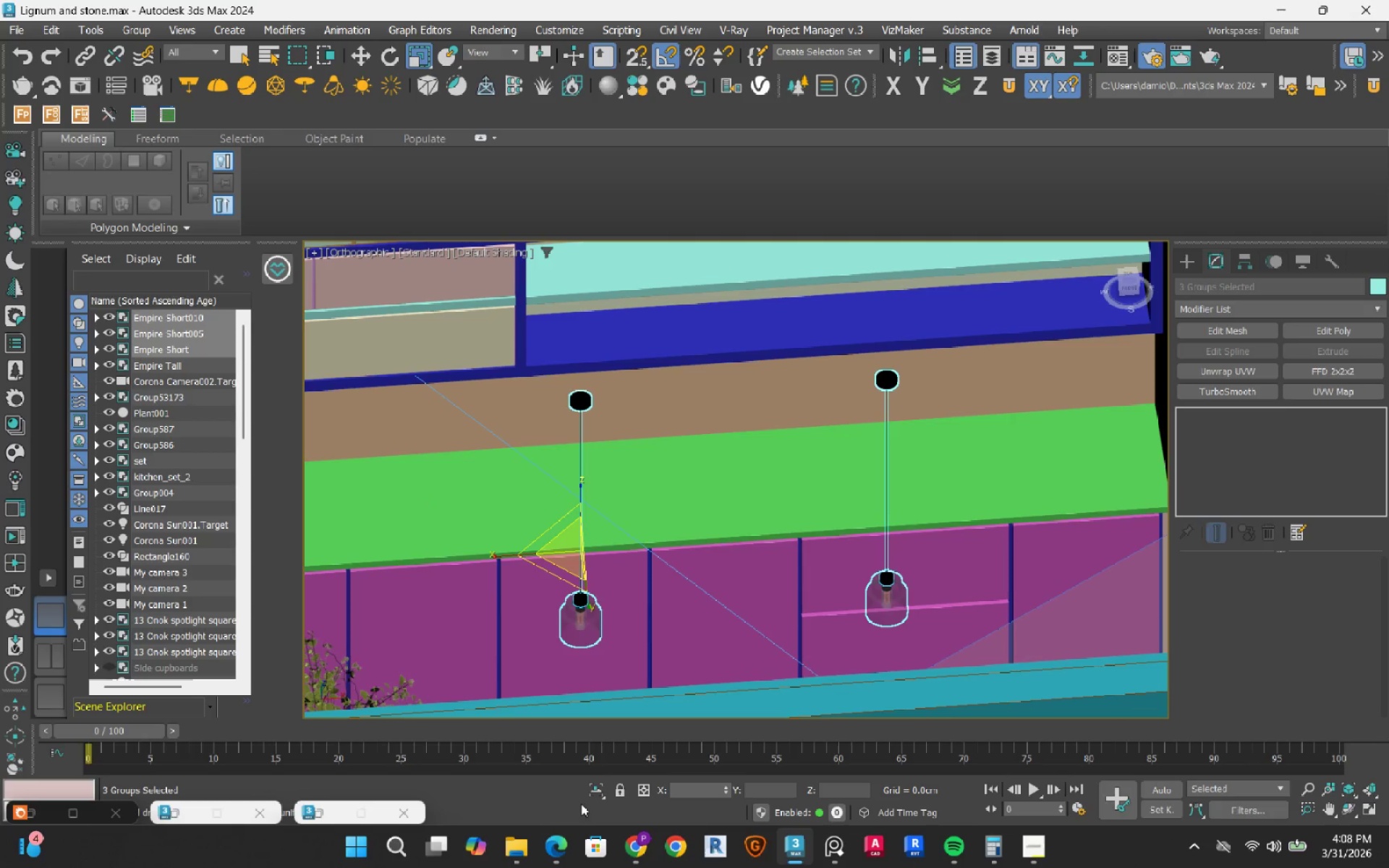 
scroll: coordinate [849, 594], scroll_direction: up, amount: 1.0
 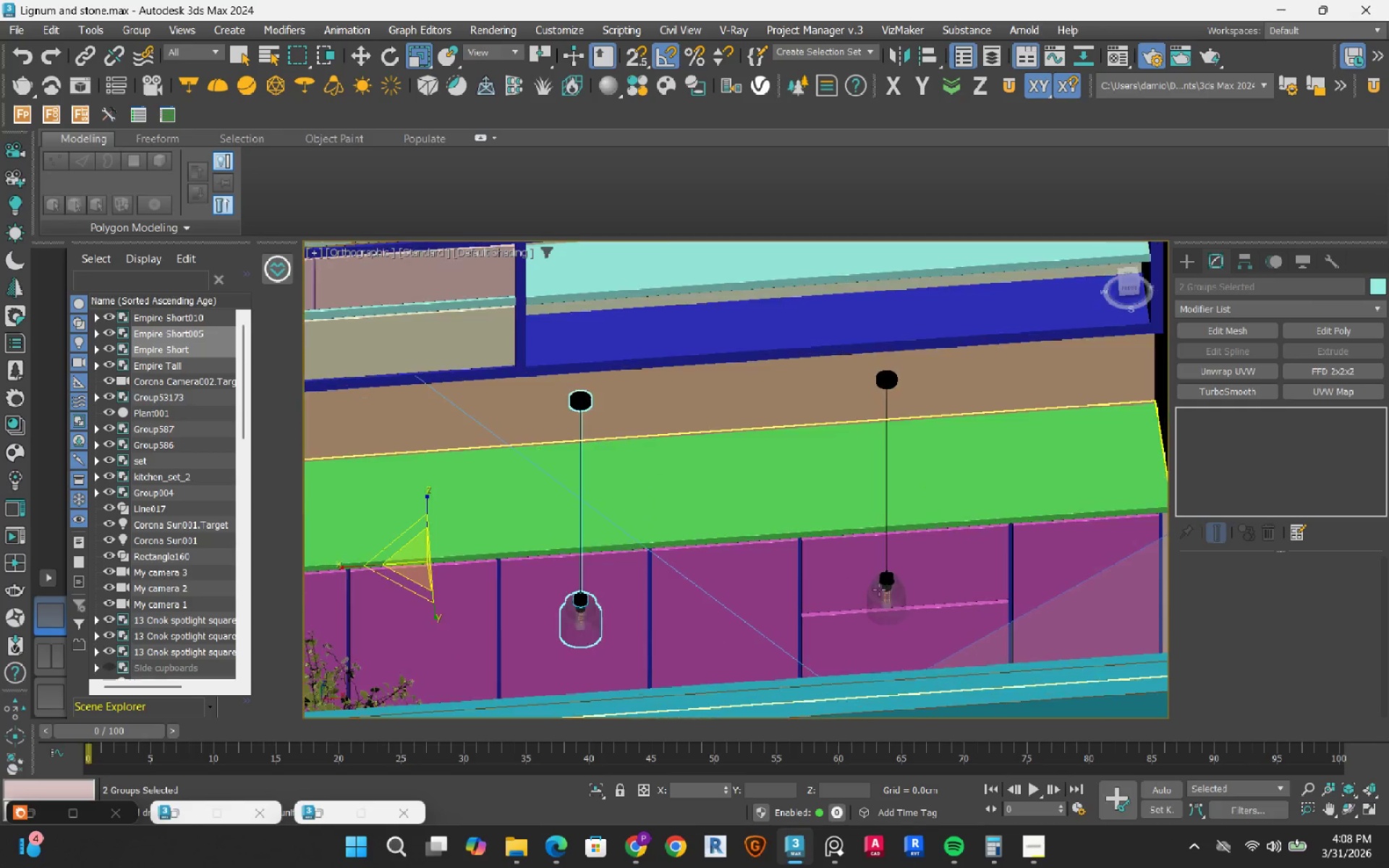 
left_click([596, 788])
 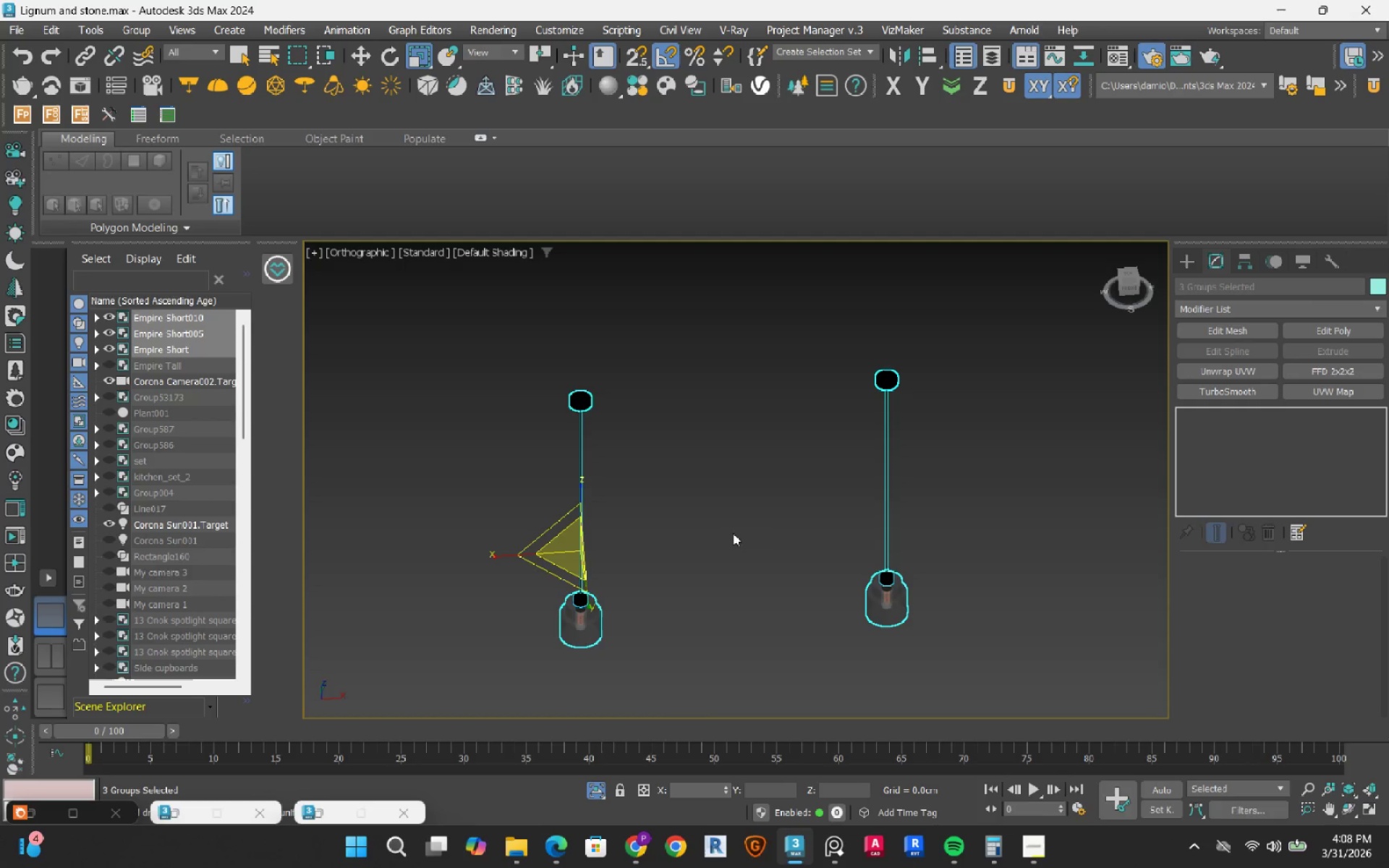 
type(fz)
 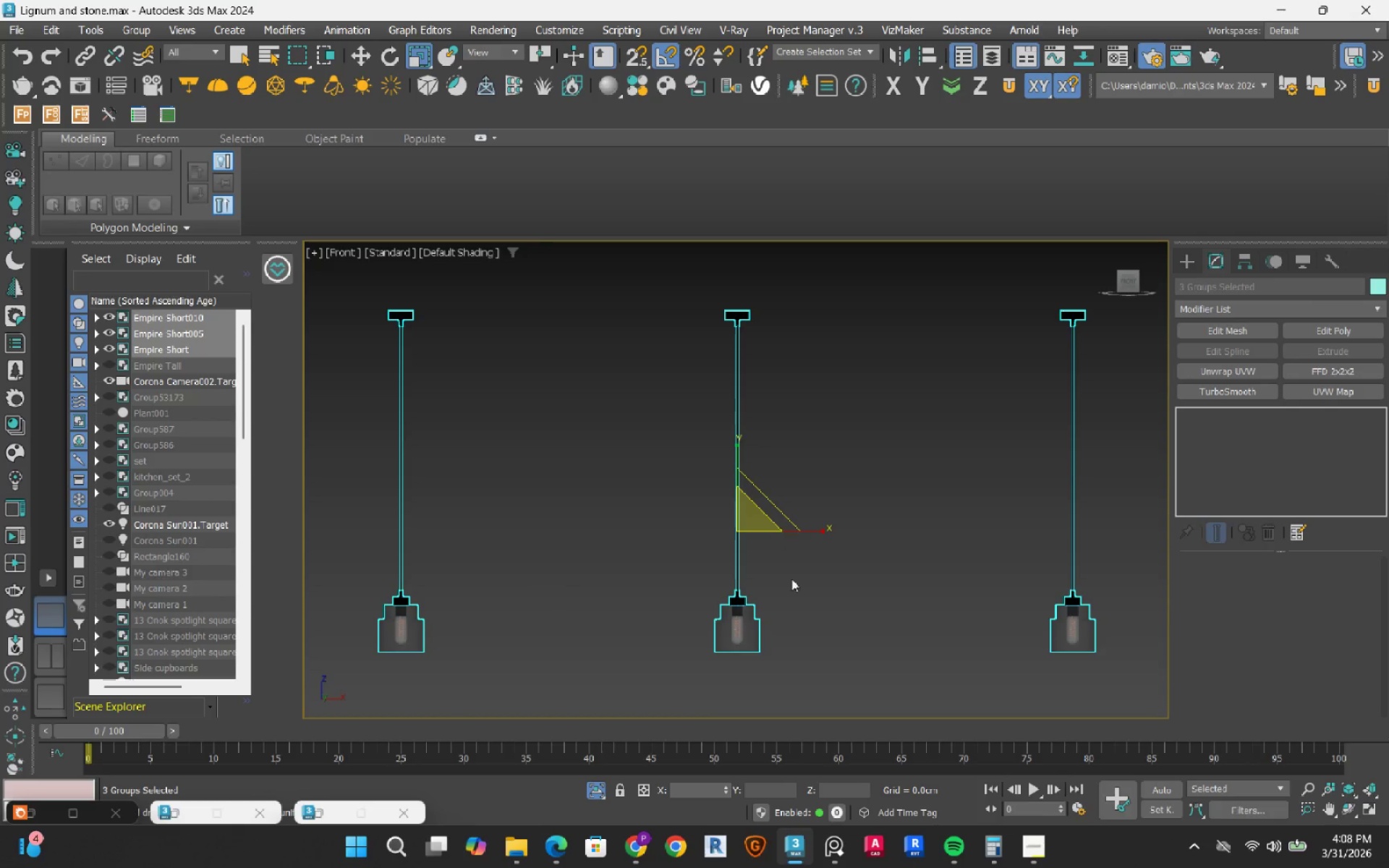 
scroll: coordinate [768, 596], scroll_direction: up, amount: 3.0
 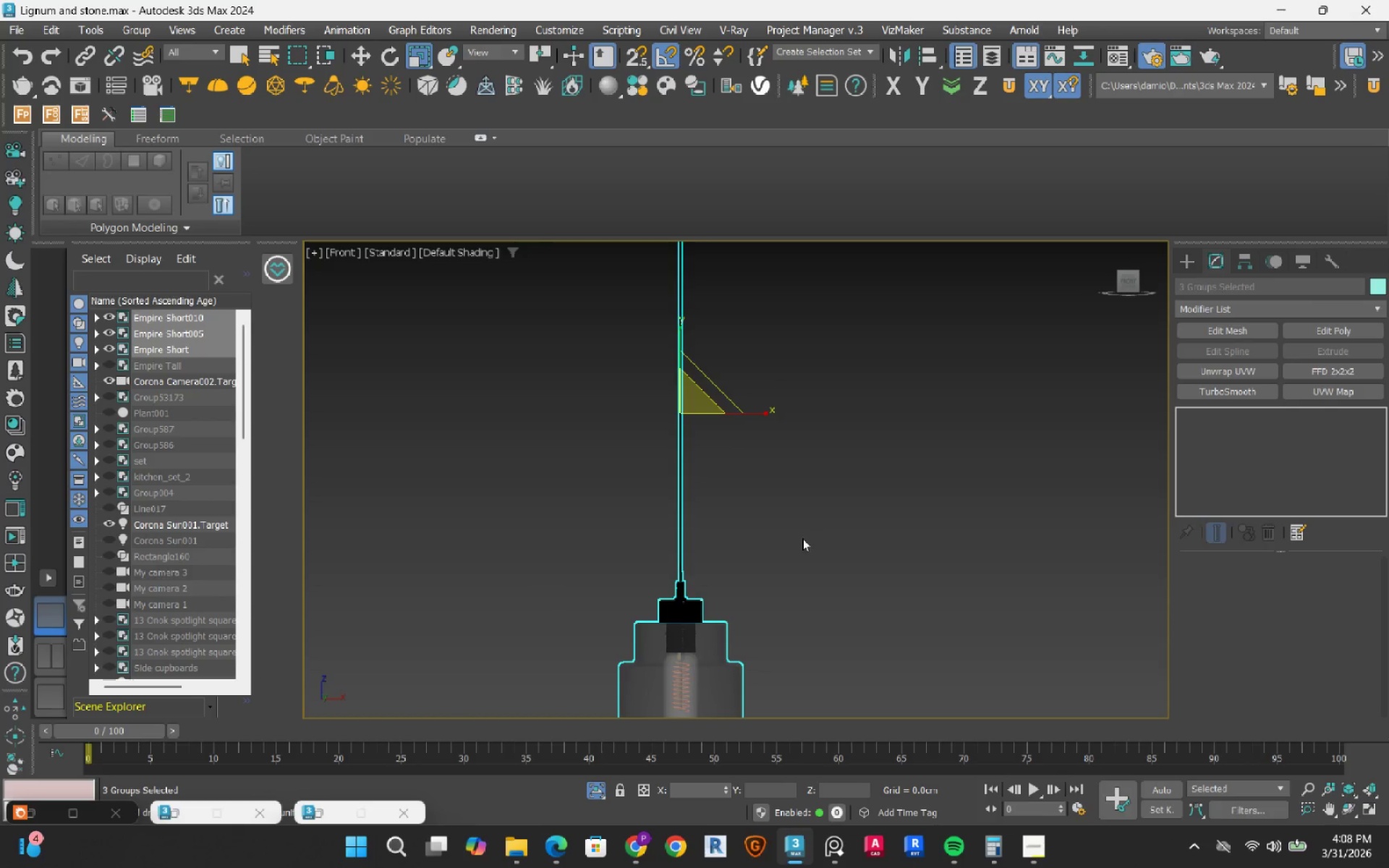 
scroll: coordinate [754, 593], scroll_direction: down, amount: 4.0
 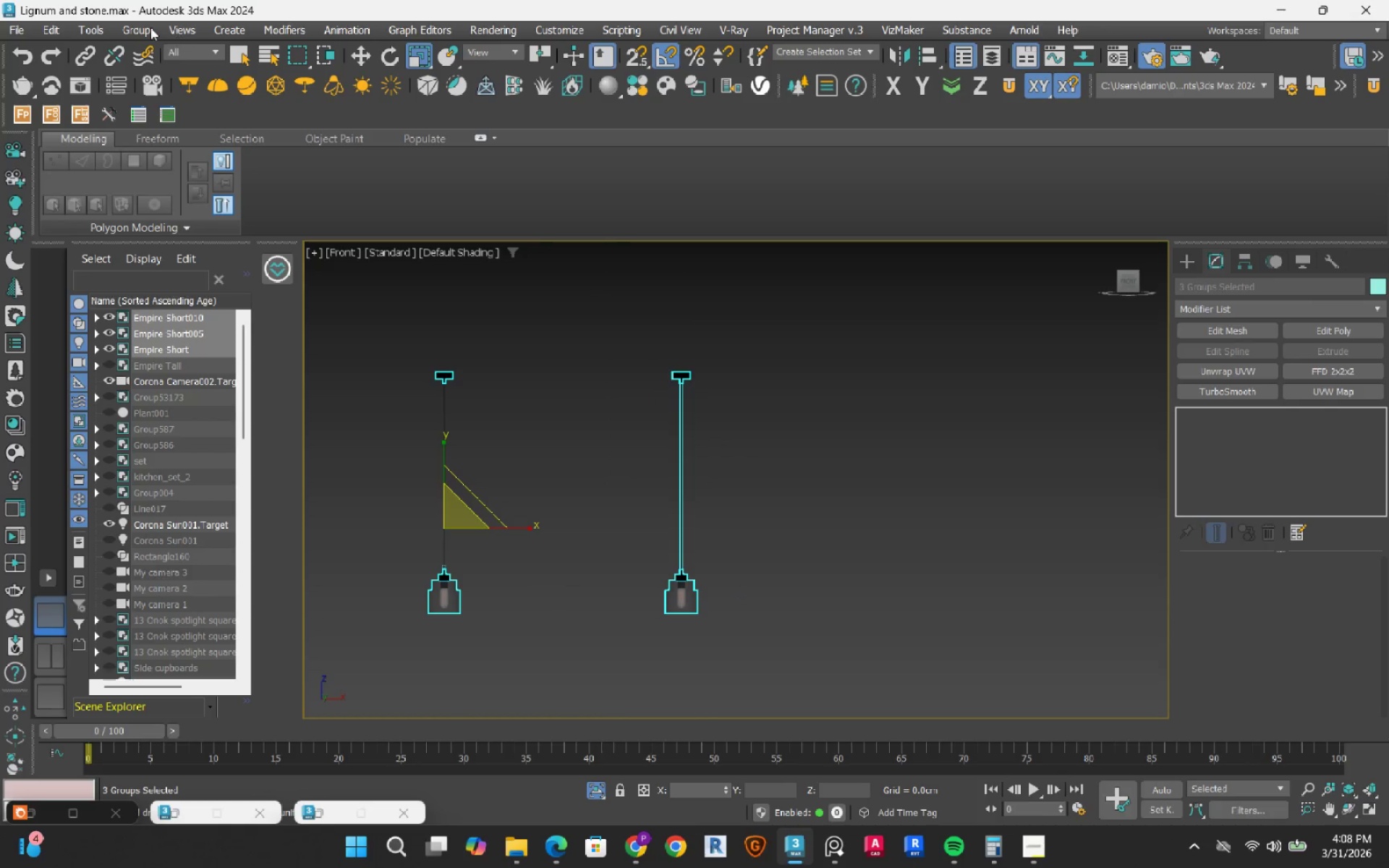 
left_click([148, 27])
 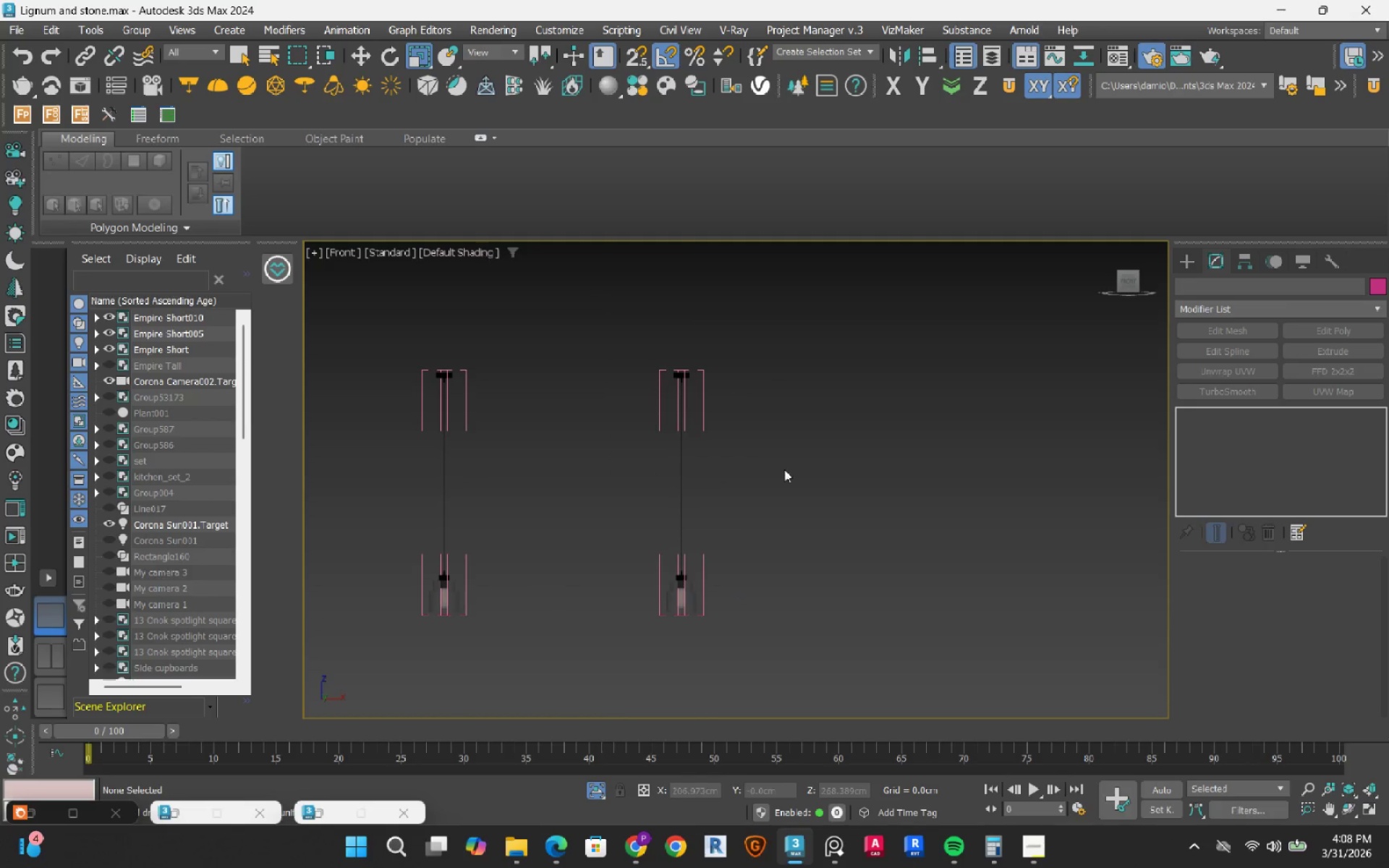 
scroll: coordinate [679, 571], scroll_direction: up, amount: 2.0
 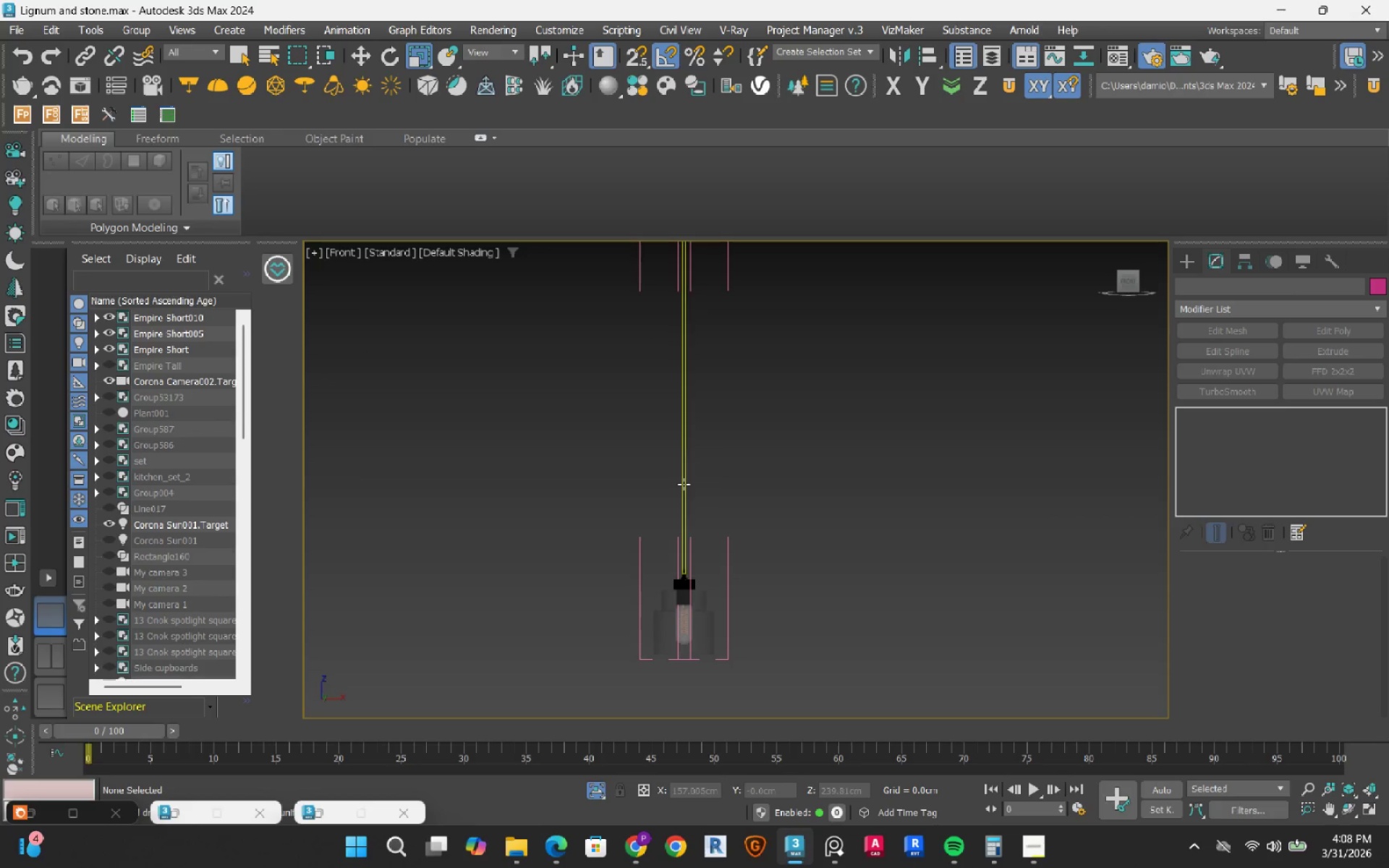 
left_click([684, 484])
 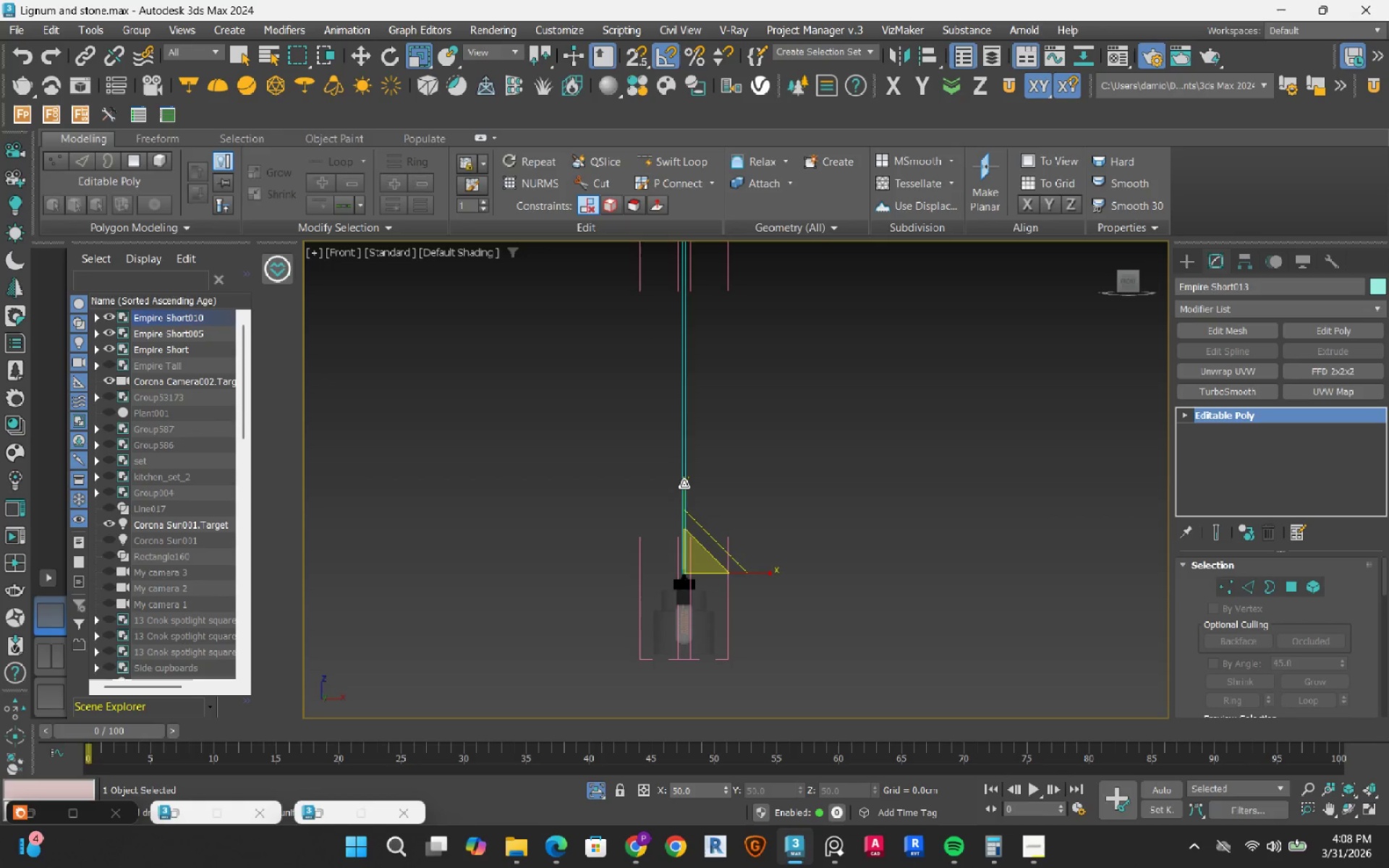 
key(R)
 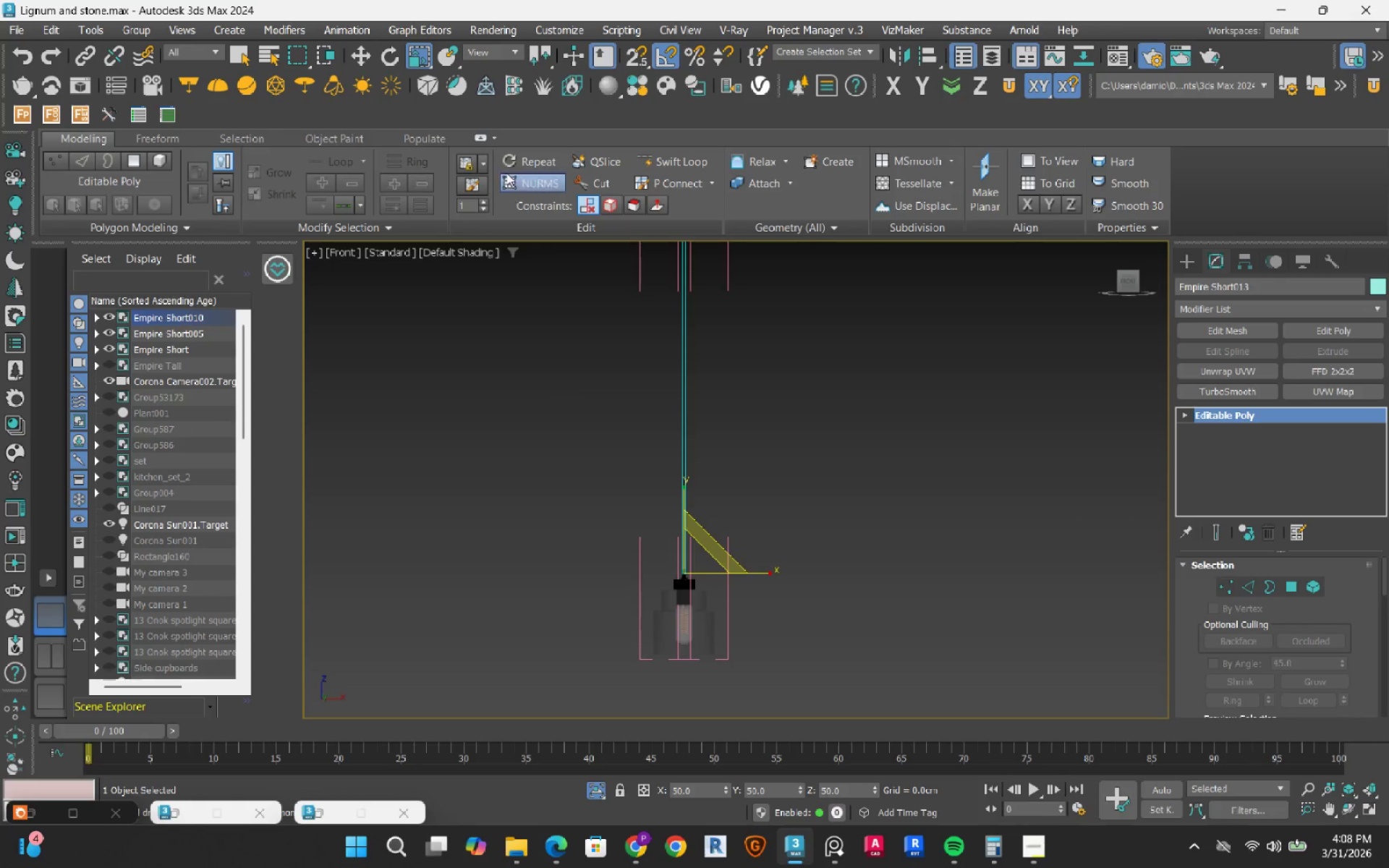 
left_click_drag(start_coordinate=[422, 58], to_coordinate=[415, 77])
 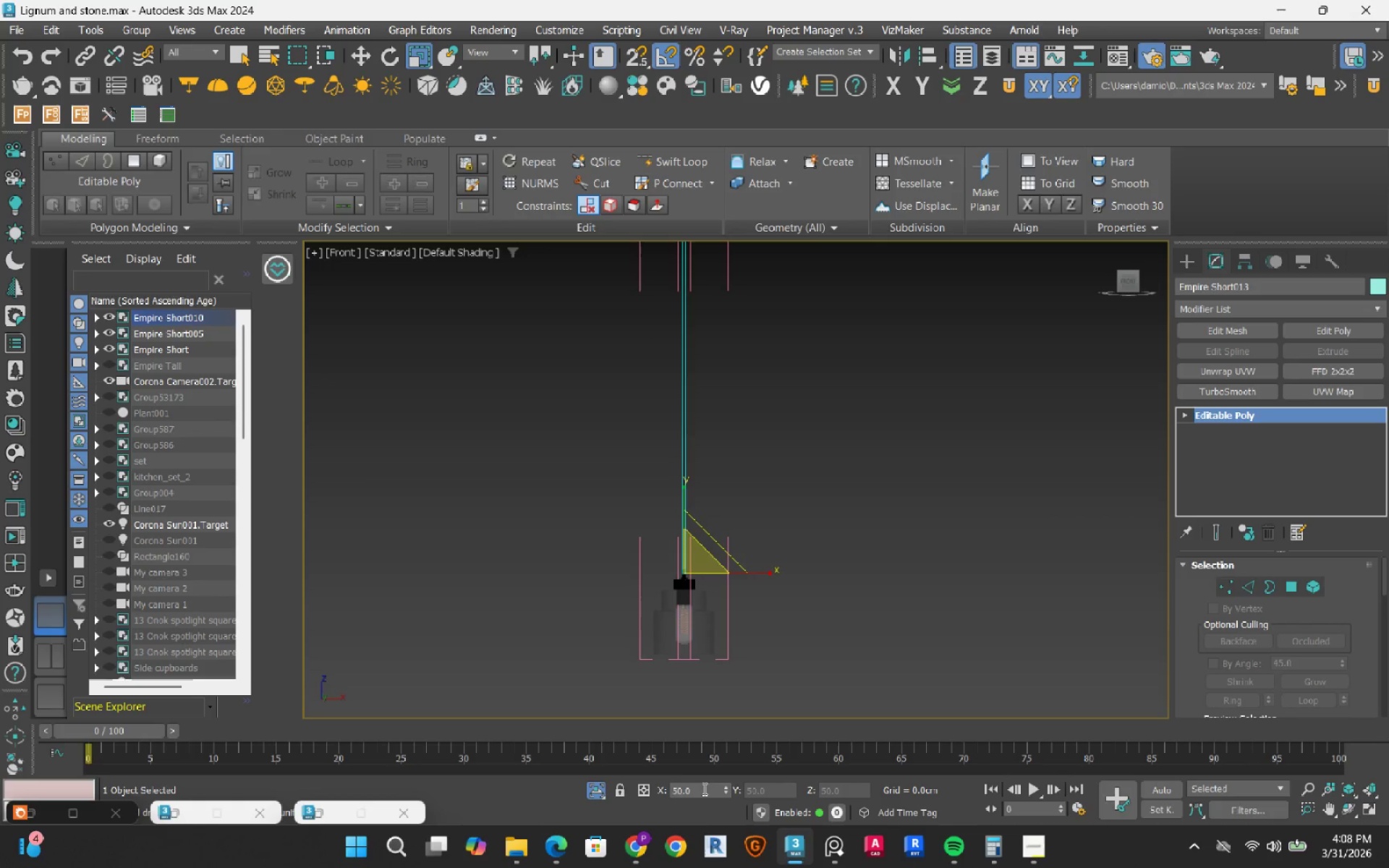 
double_click([703, 788])
 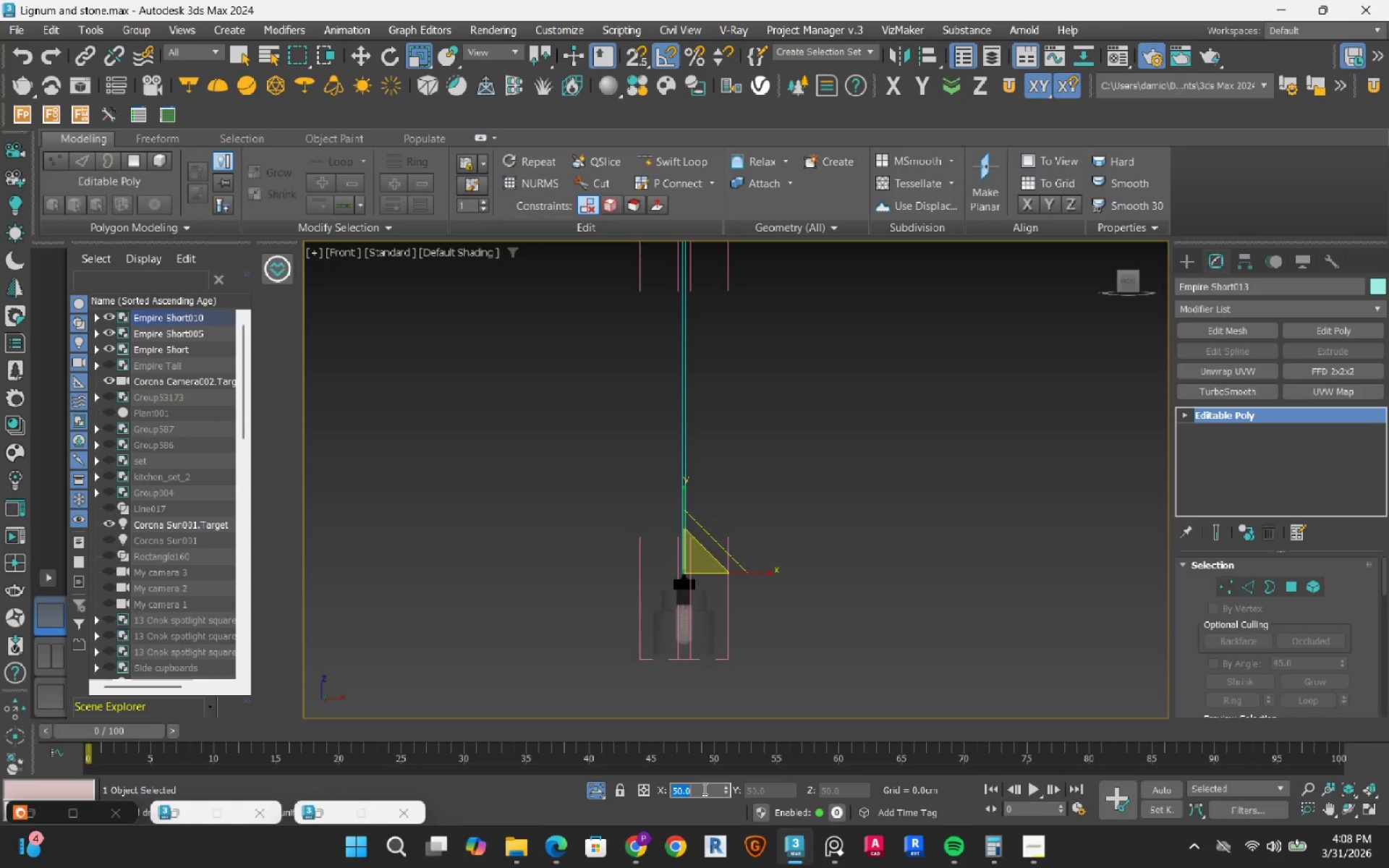 
key(Numpad1)
 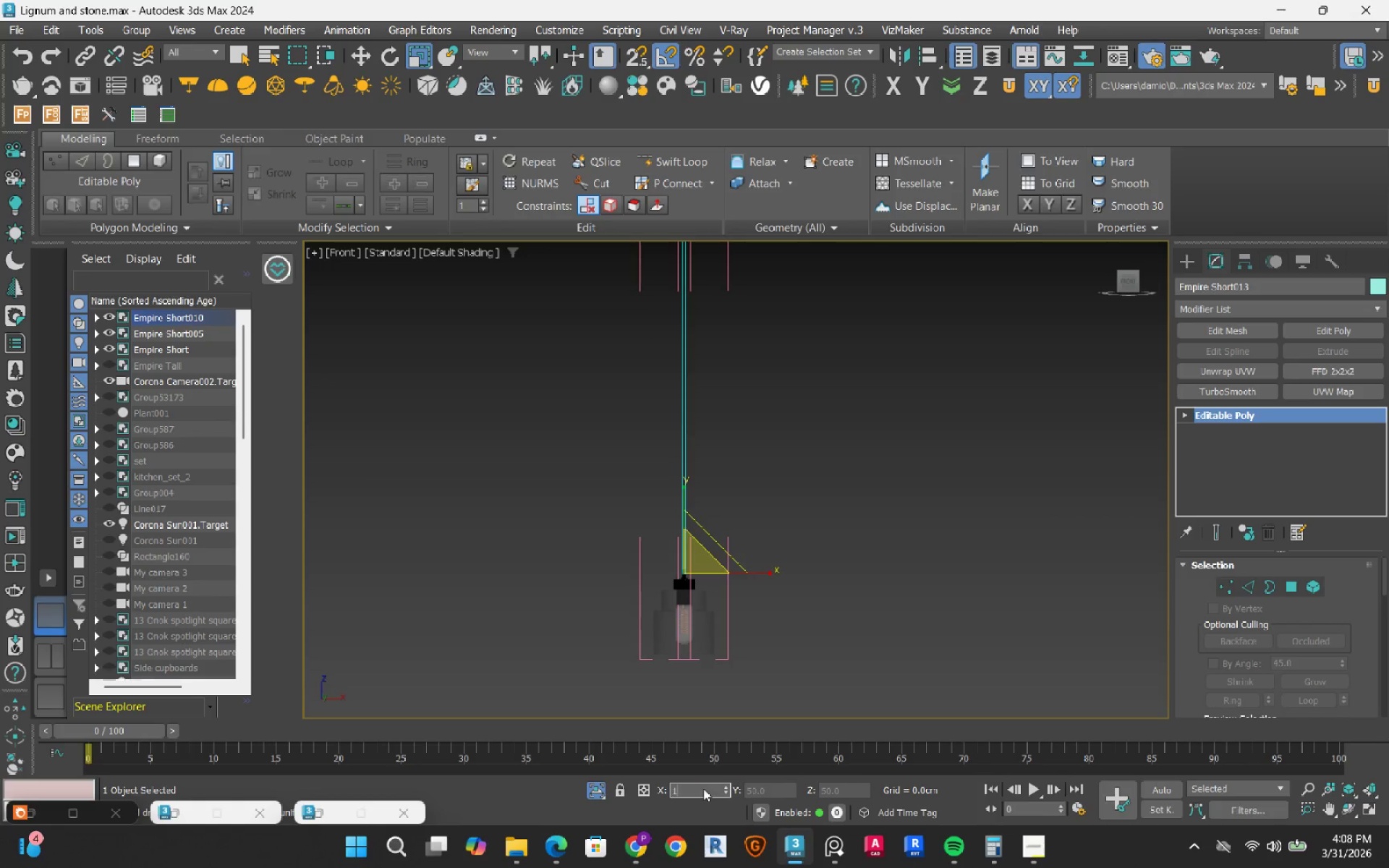 
key(Numpad0)
 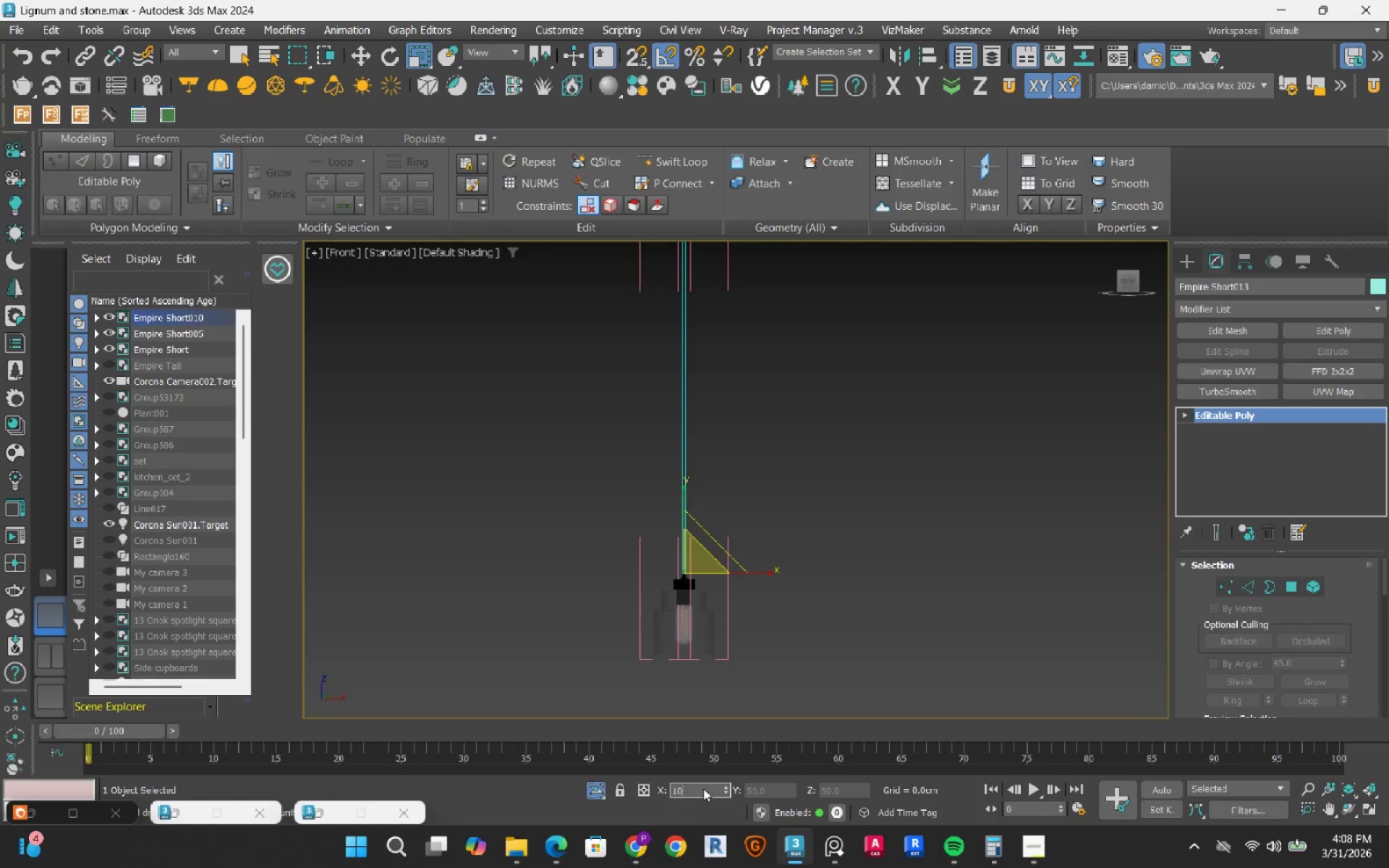 
key(Numpad0)
 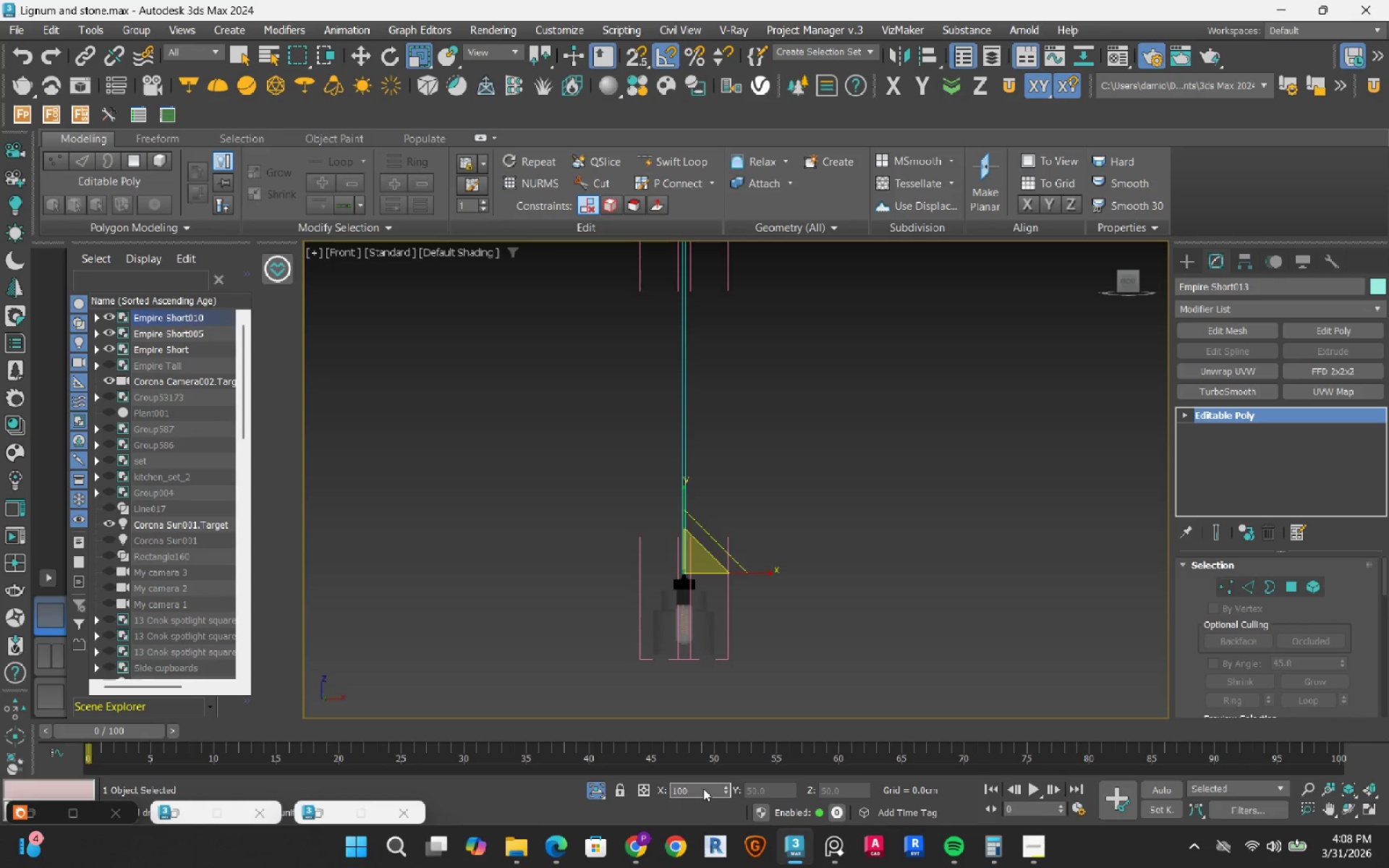 
key(NumpadEnter)
 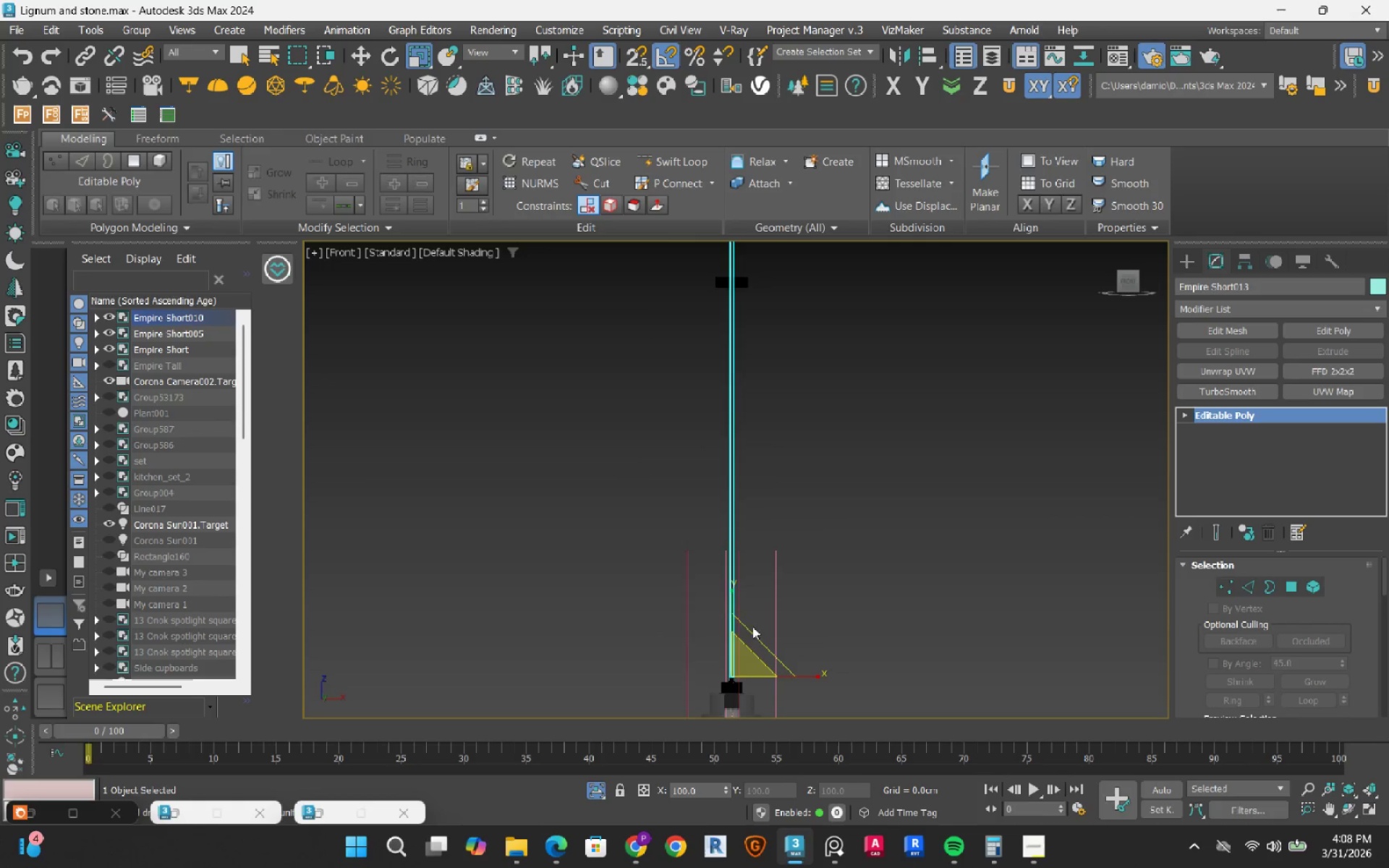 
scroll: coordinate [857, 428], scroll_direction: down, amount: 2.0
 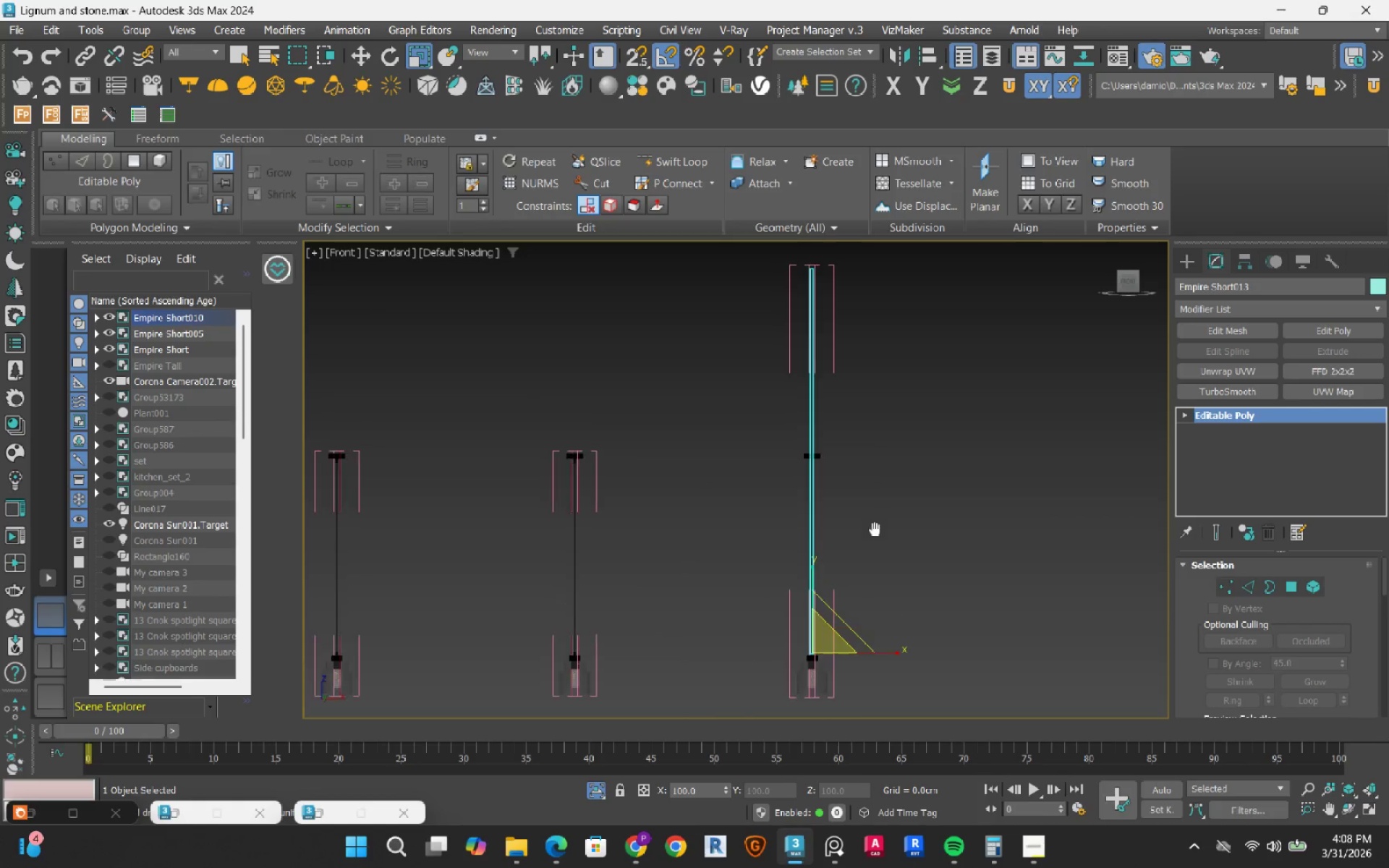 
type(1w)
 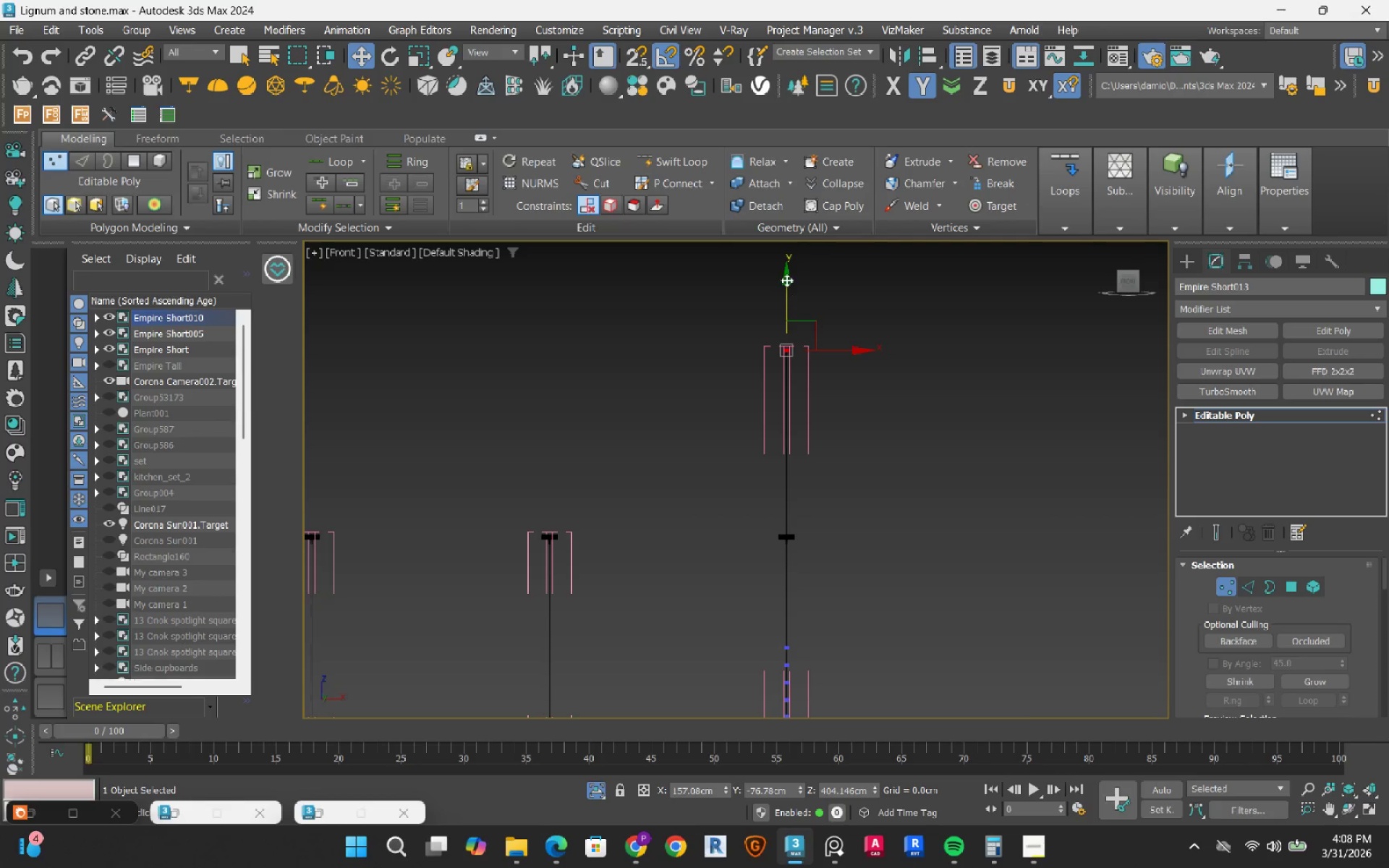 
left_click_drag(start_coordinate=[786, 280], to_coordinate=[783, 470])
 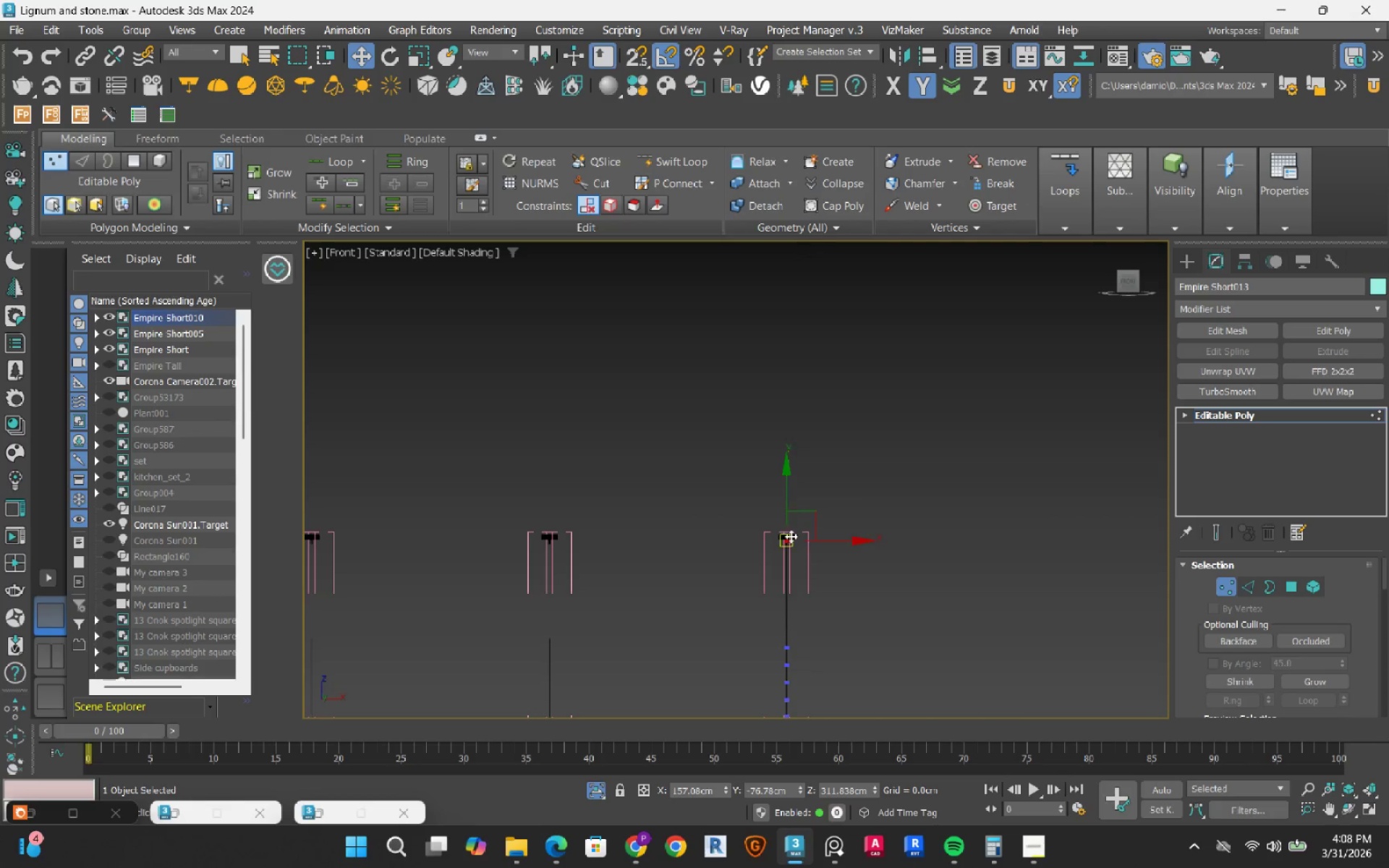 
scroll: coordinate [785, 509], scroll_direction: up, amount: 10.0
 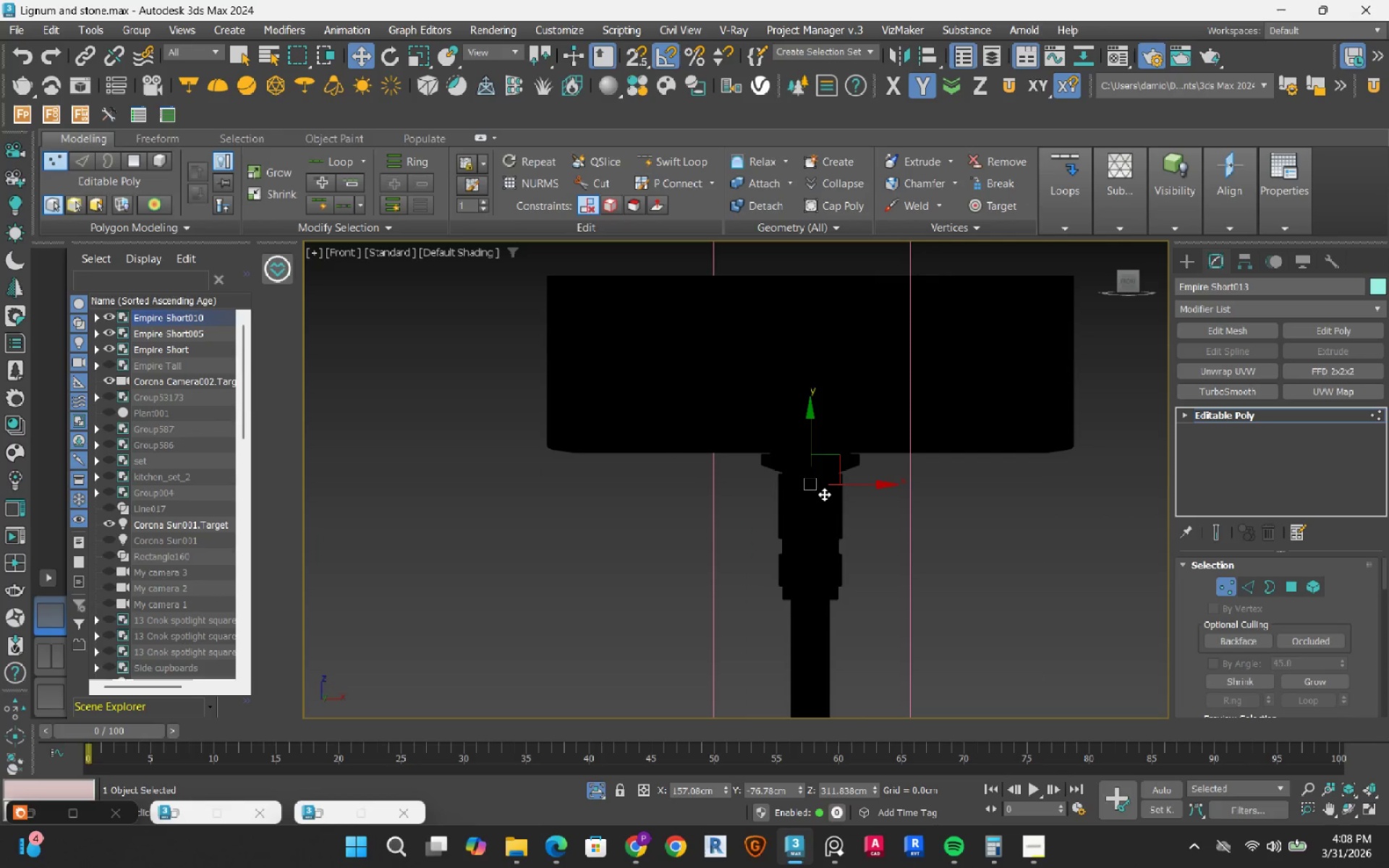 
key(1)
 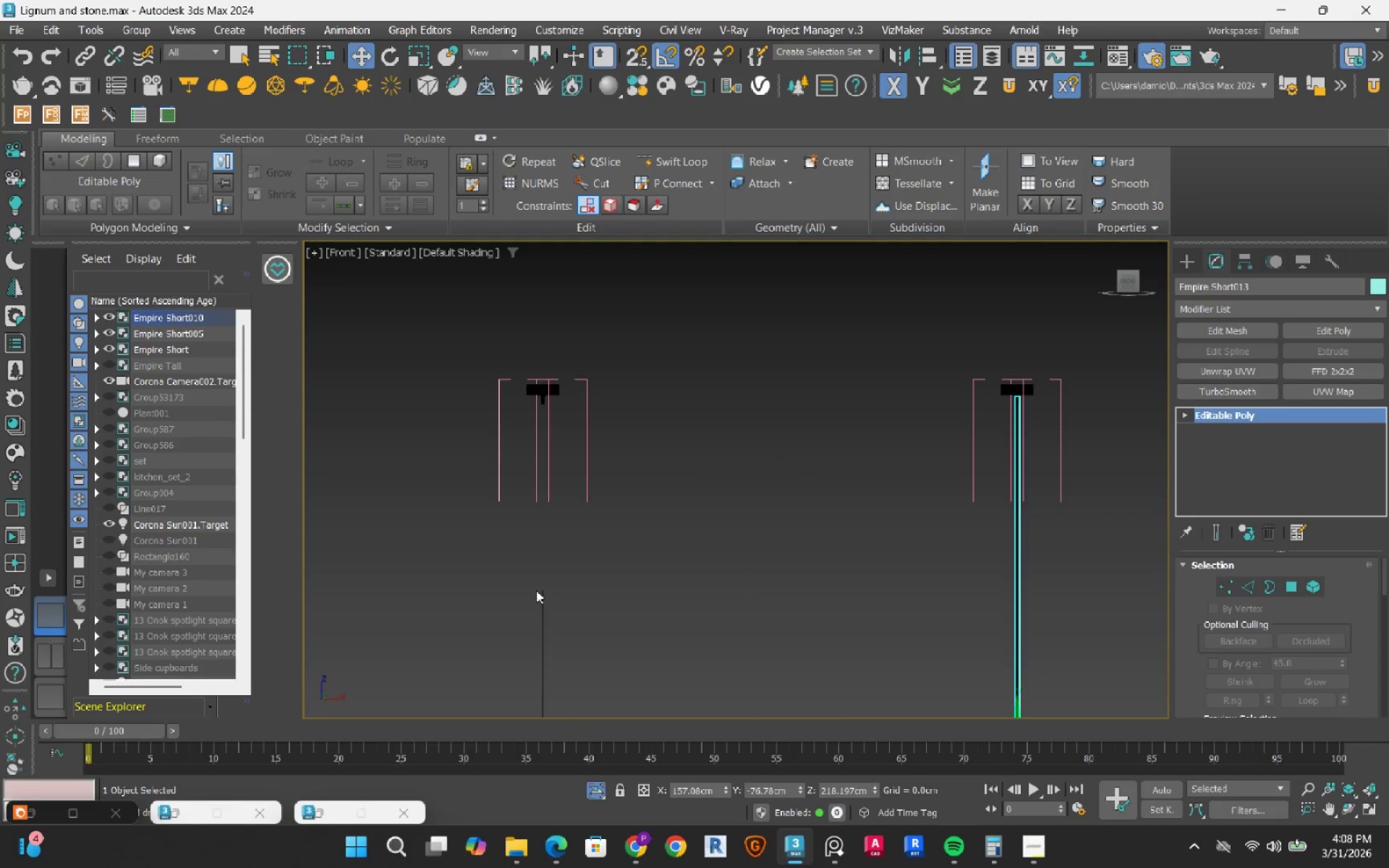 
scroll: coordinate [824, 494], scroll_direction: down, amount: 8.0
 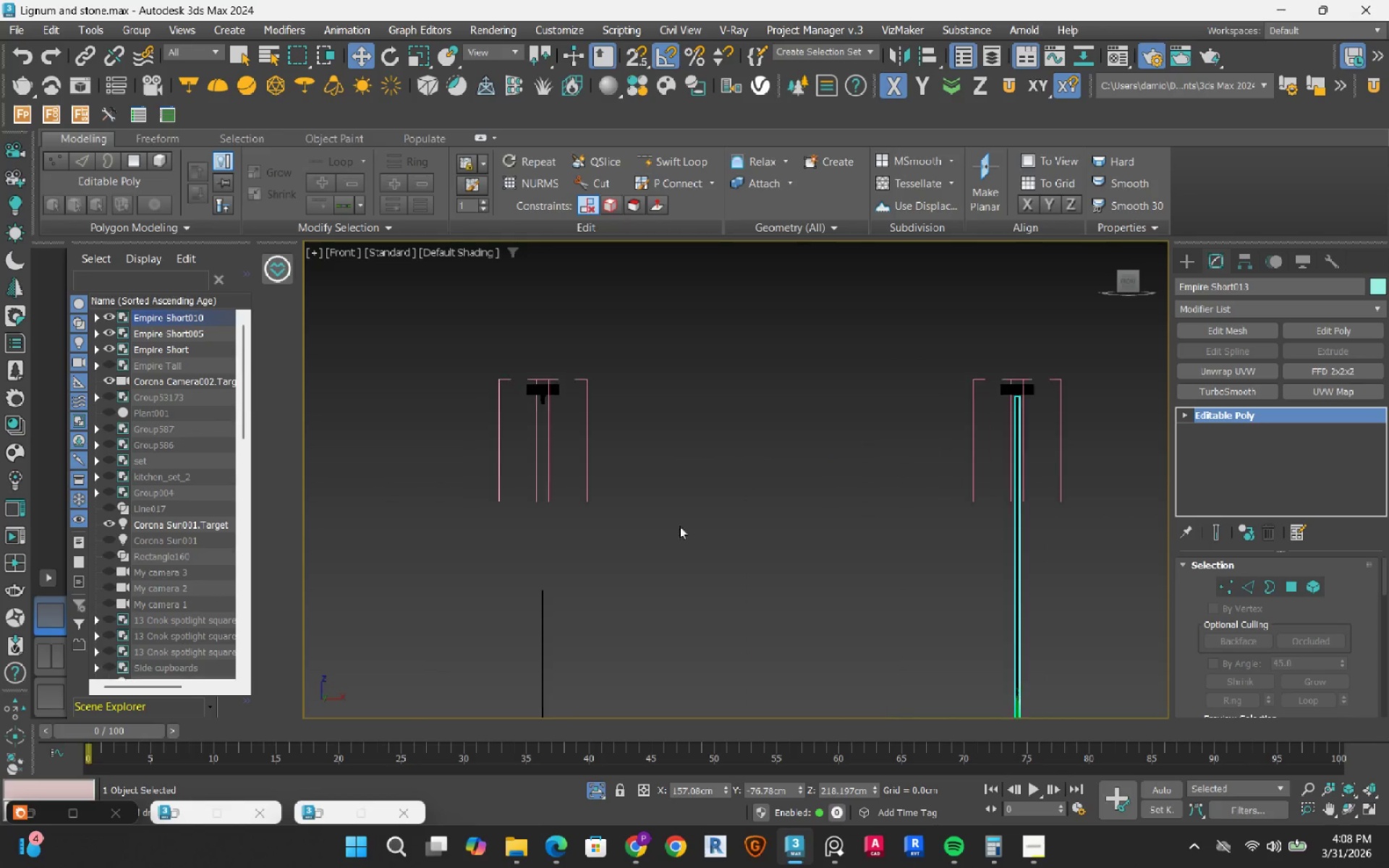 
left_click([542, 599])
 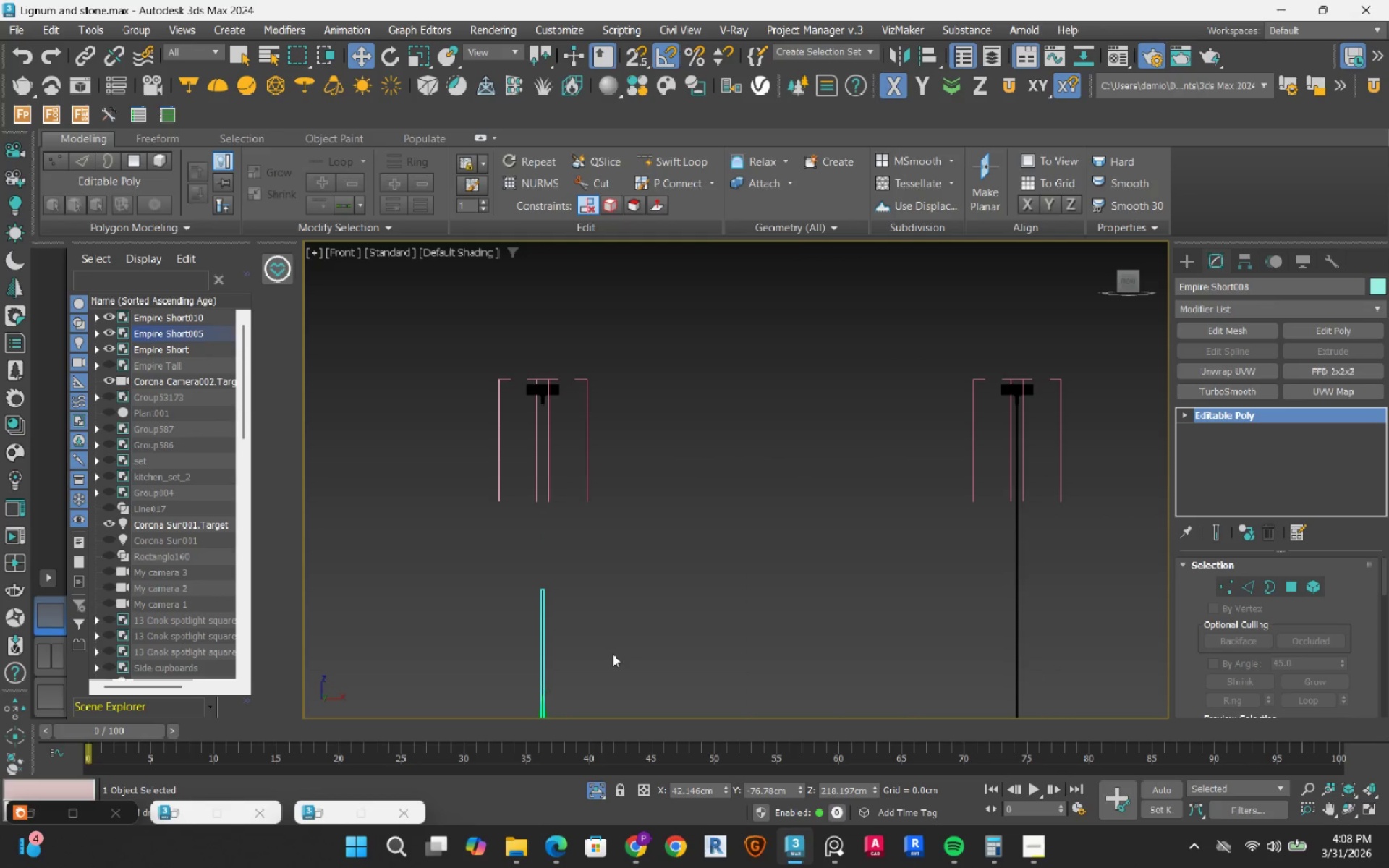 
key(R)
 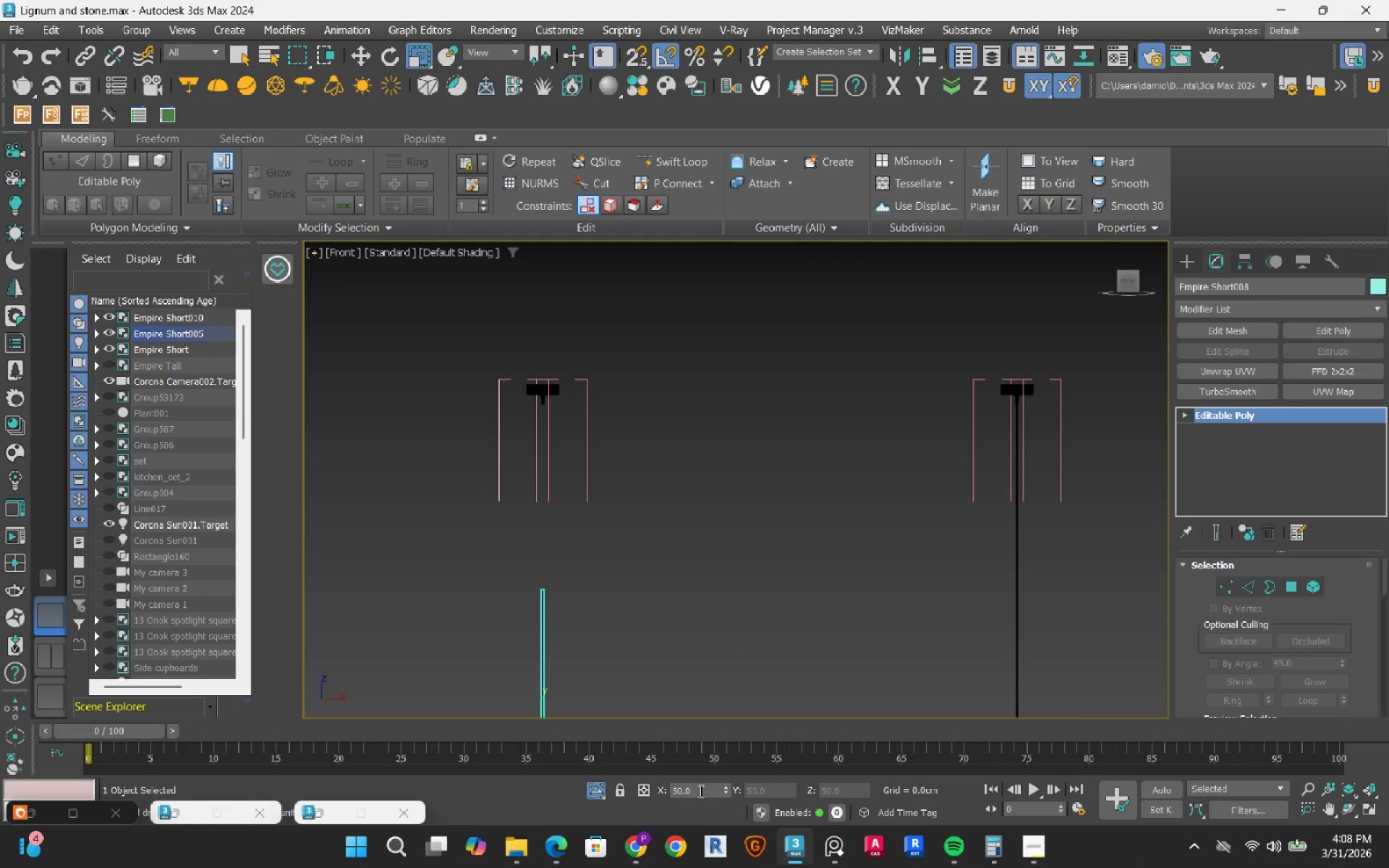 
double_click([700, 793])
 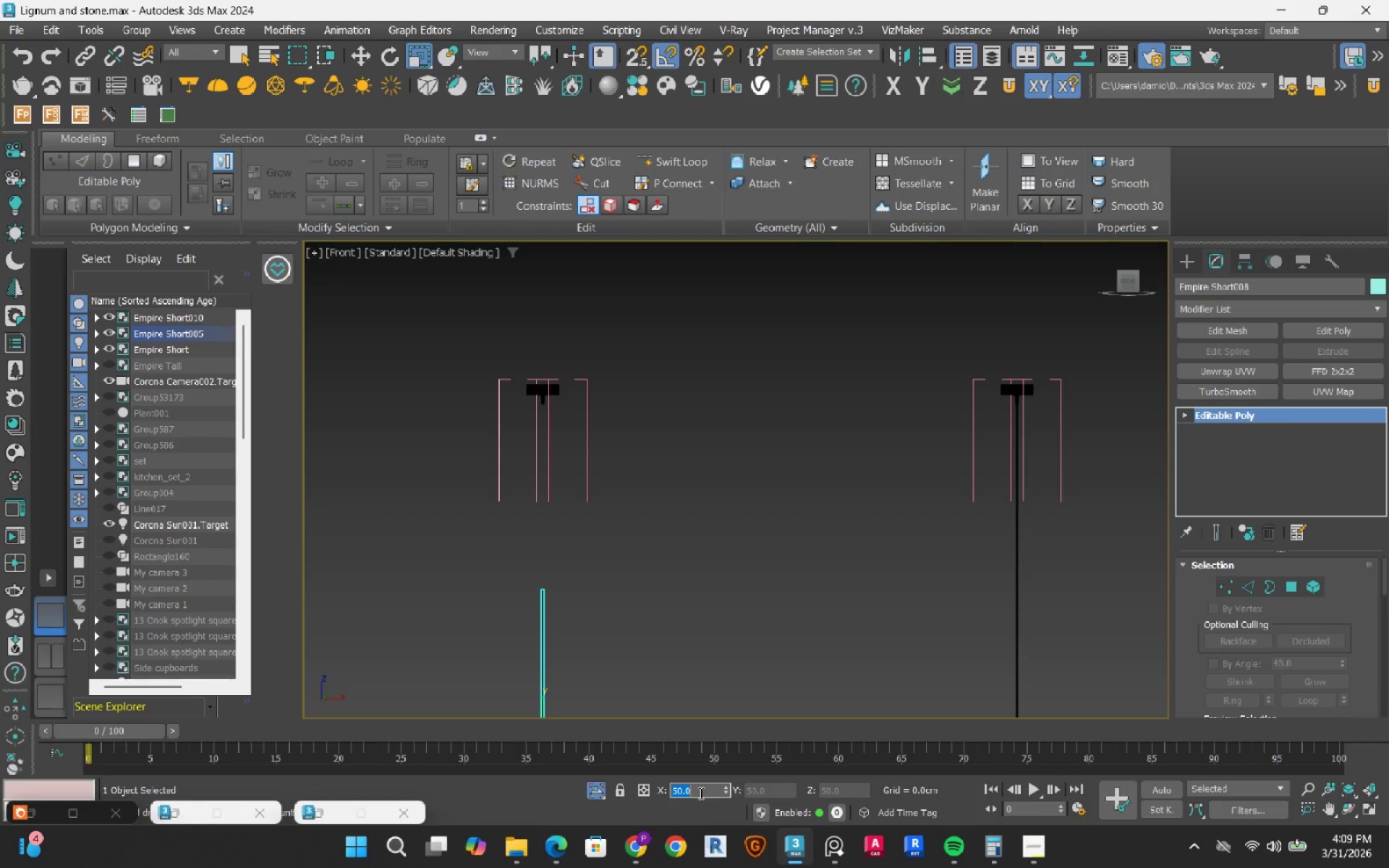 
key(Numpad1)
 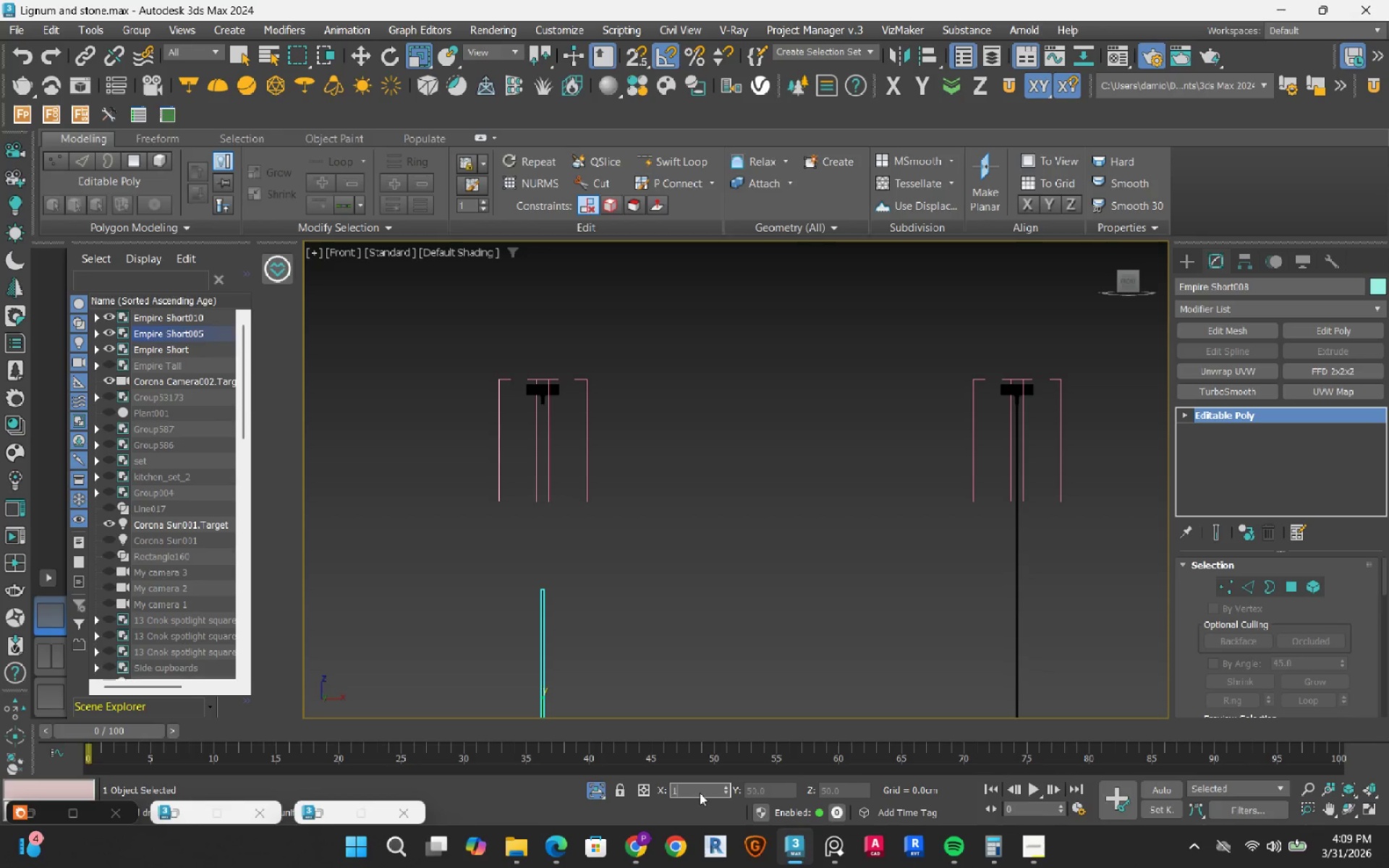 
key(Numpad0)
 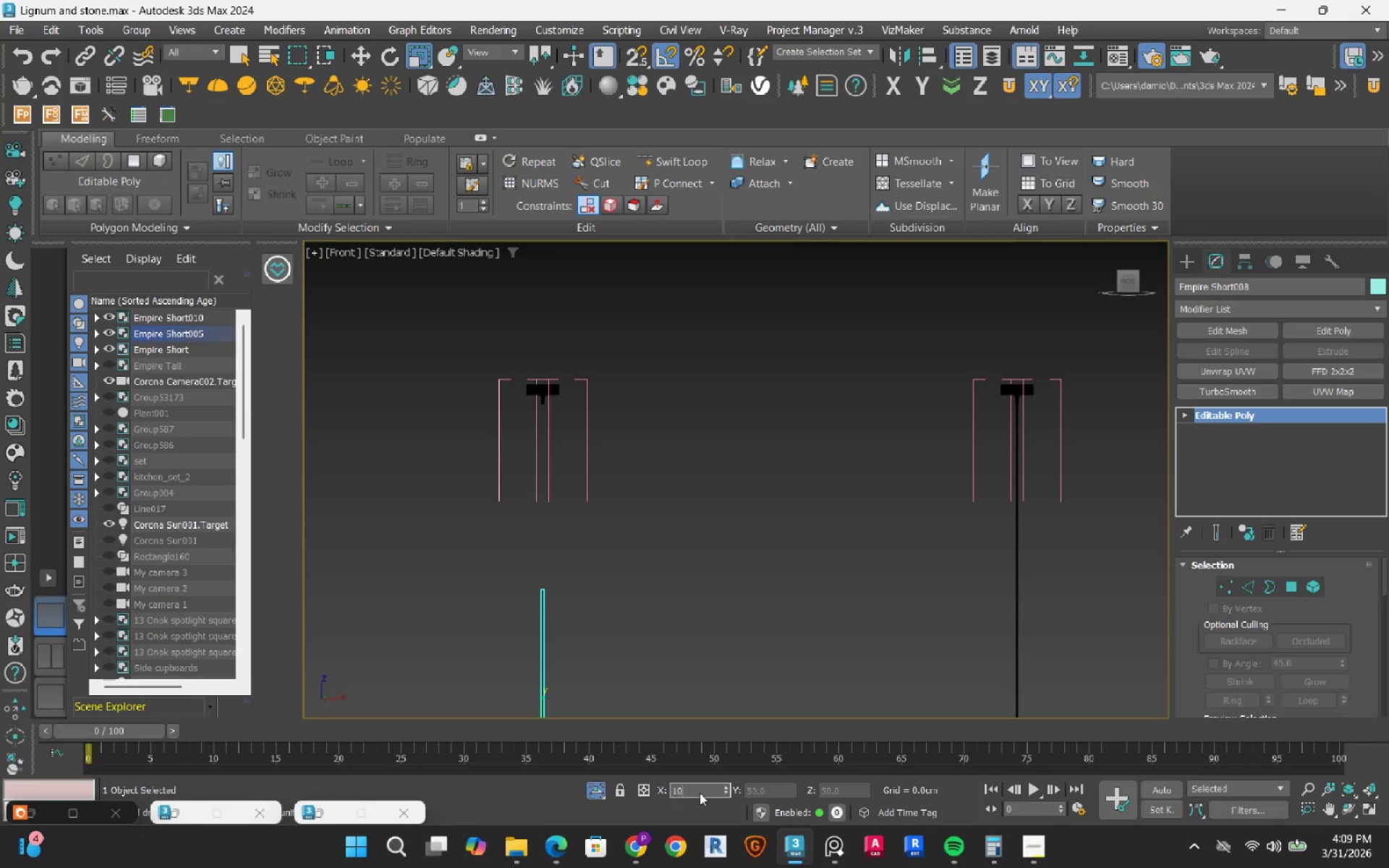 
key(Numpad0)
 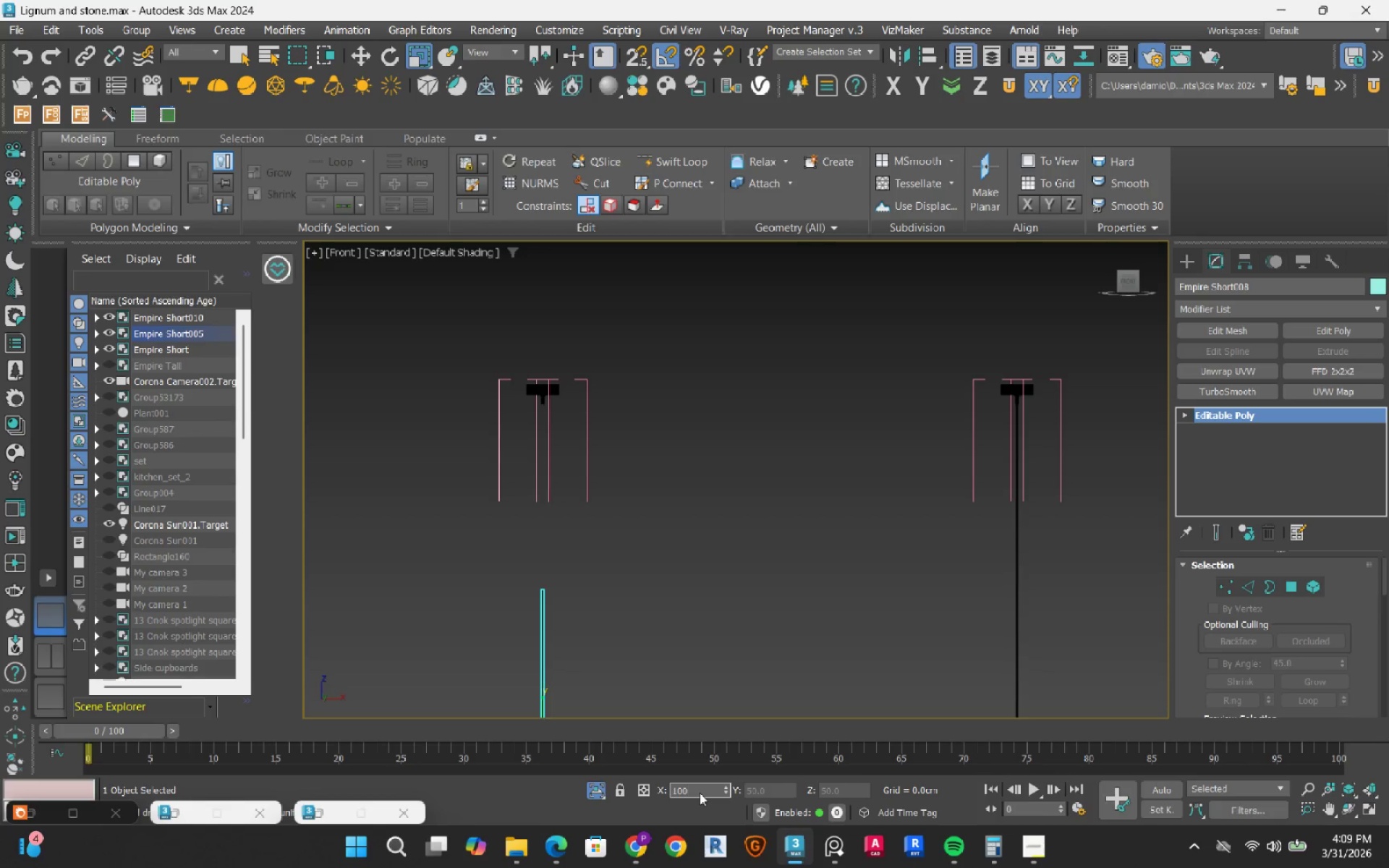 
key(NumpadEnter)
 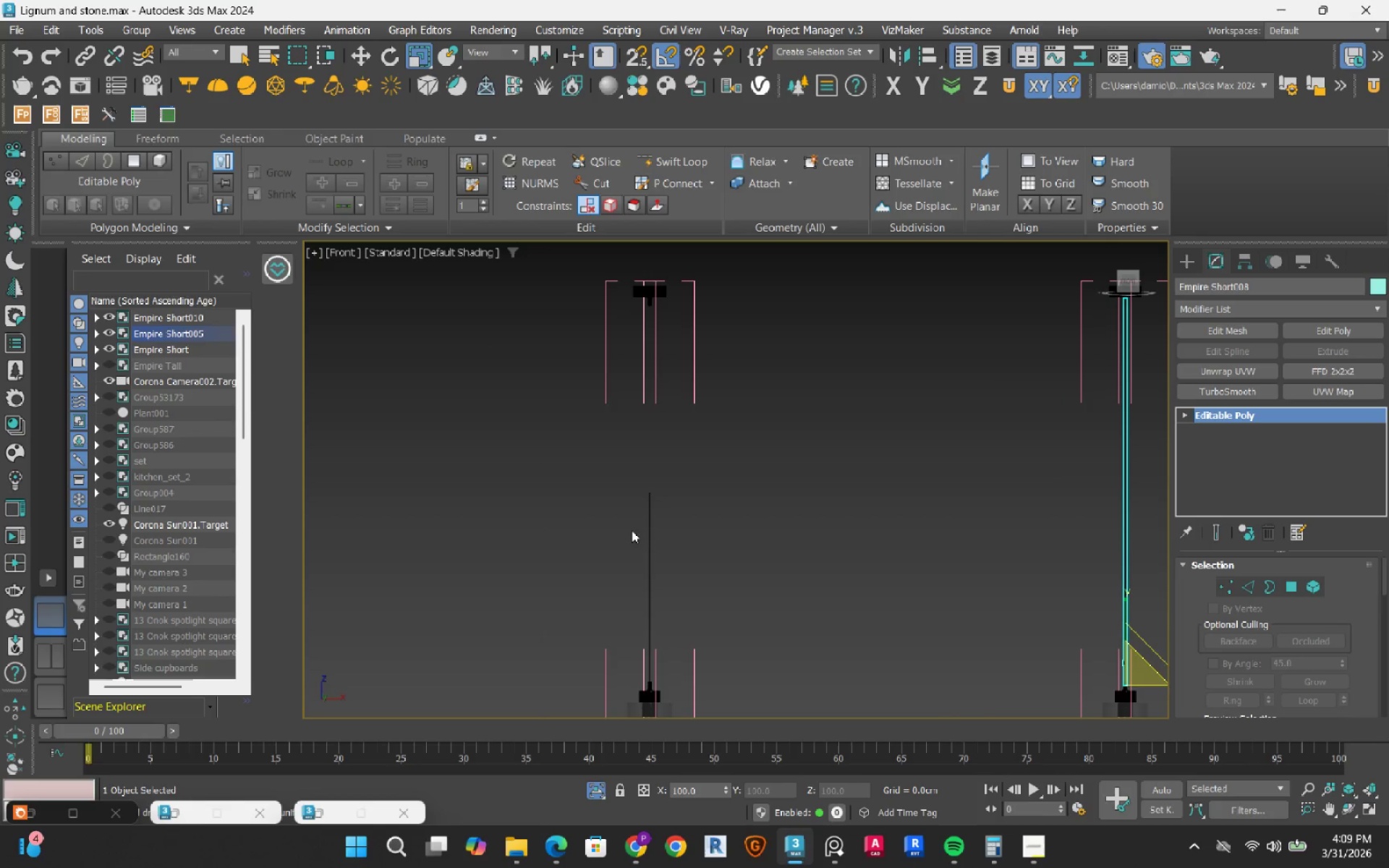 
left_click([650, 514])
 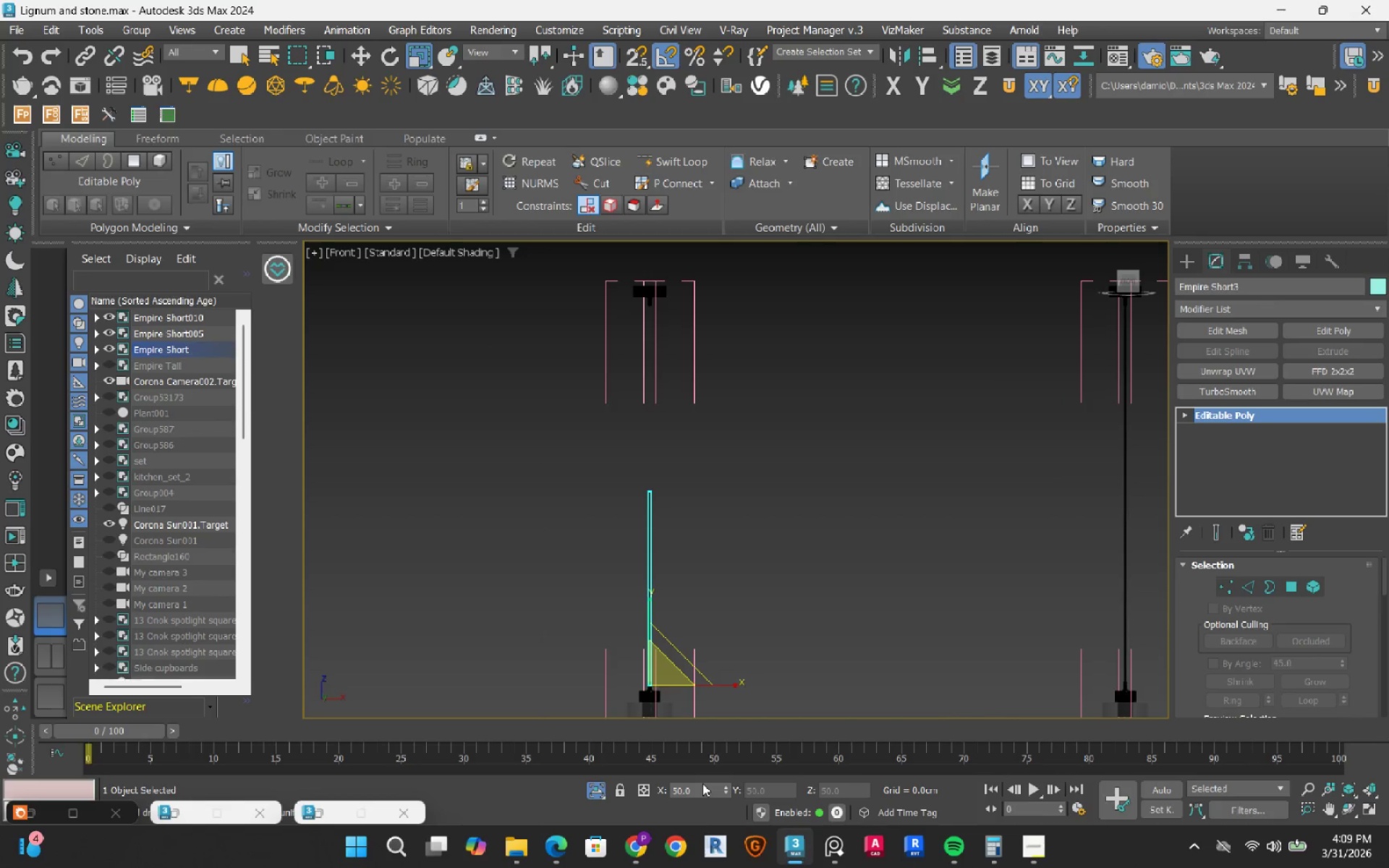 
double_click([700, 785])
 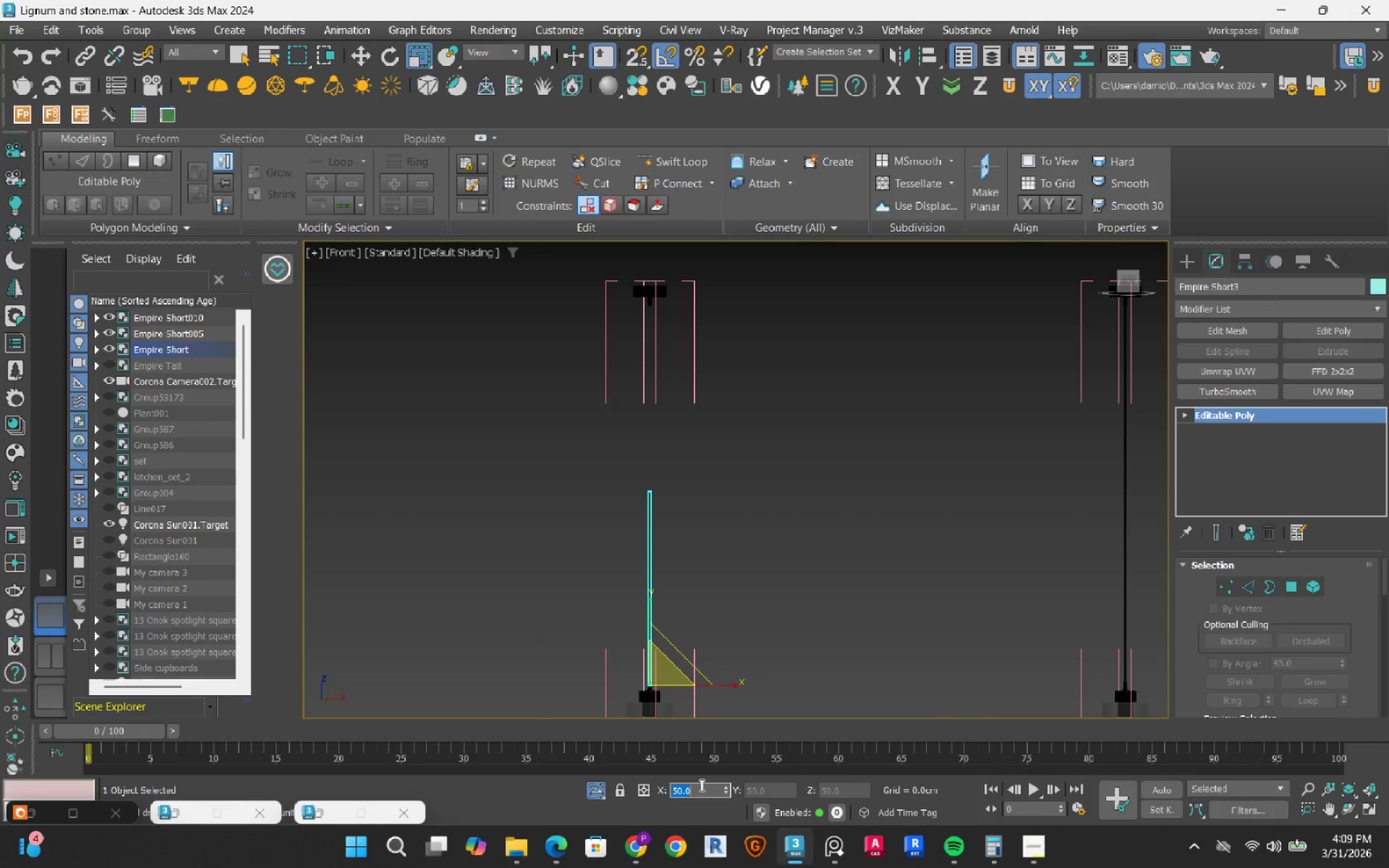 
key(Numpad1)
 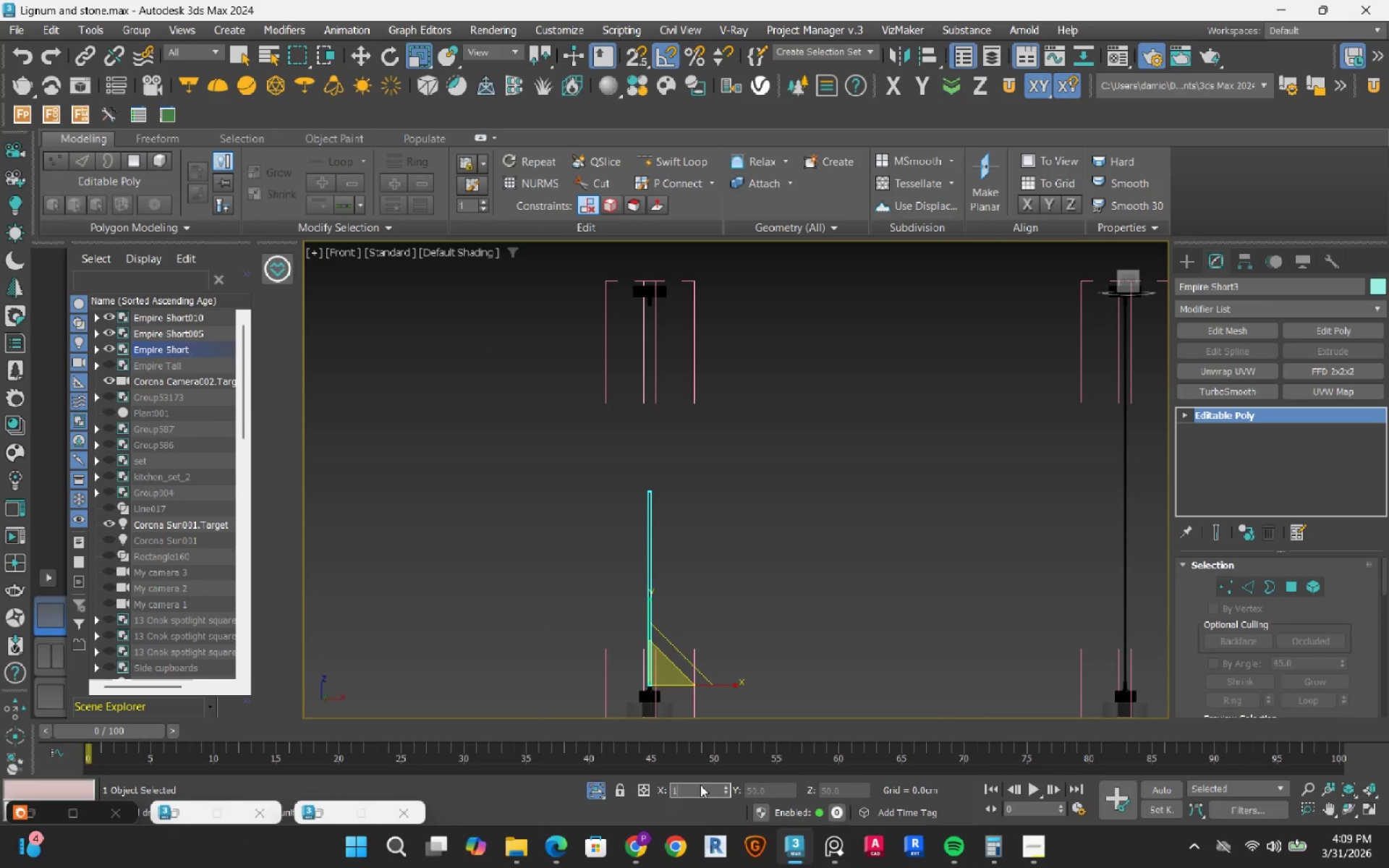 
key(Numpad0)
 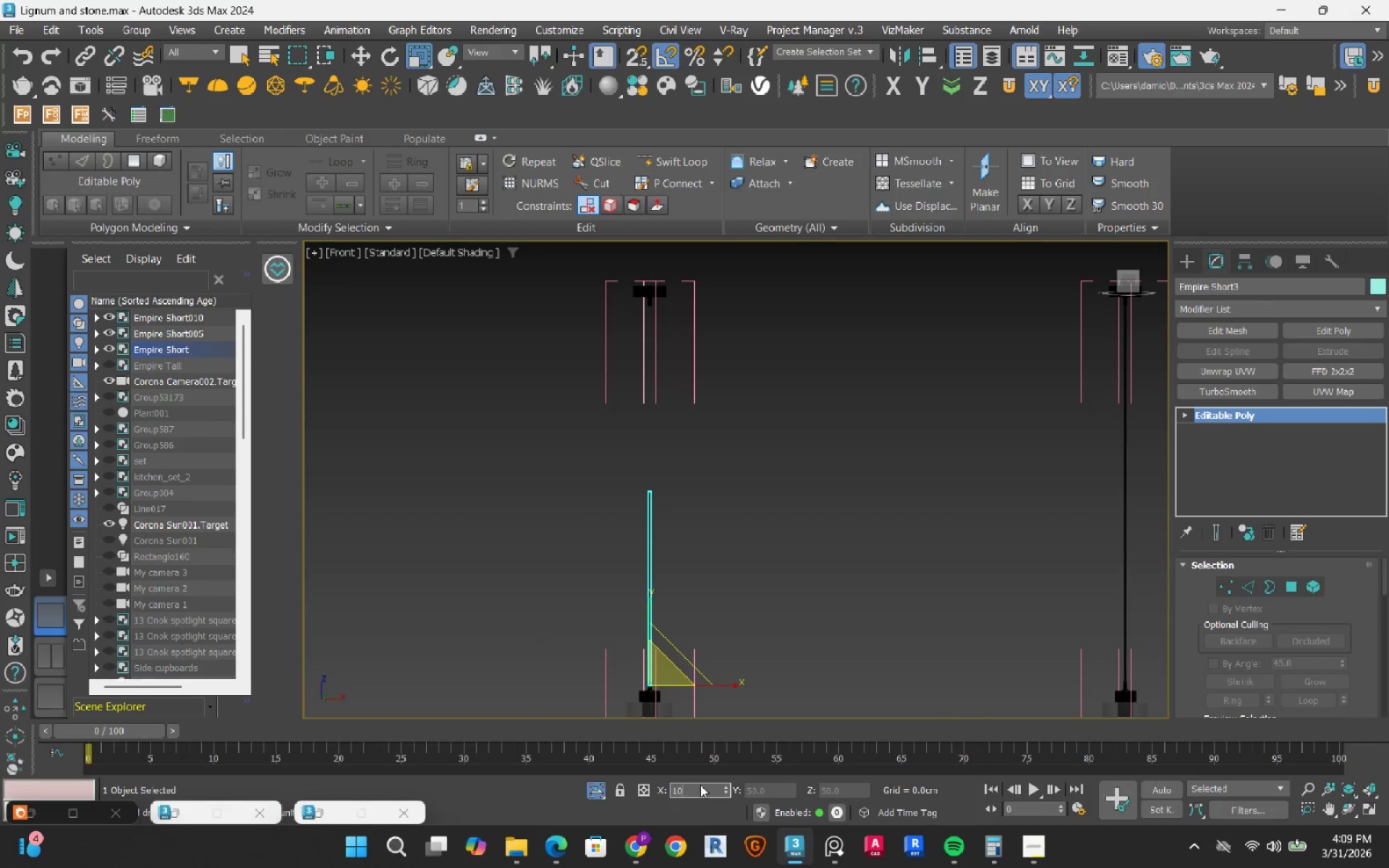 
key(Numpad0)
 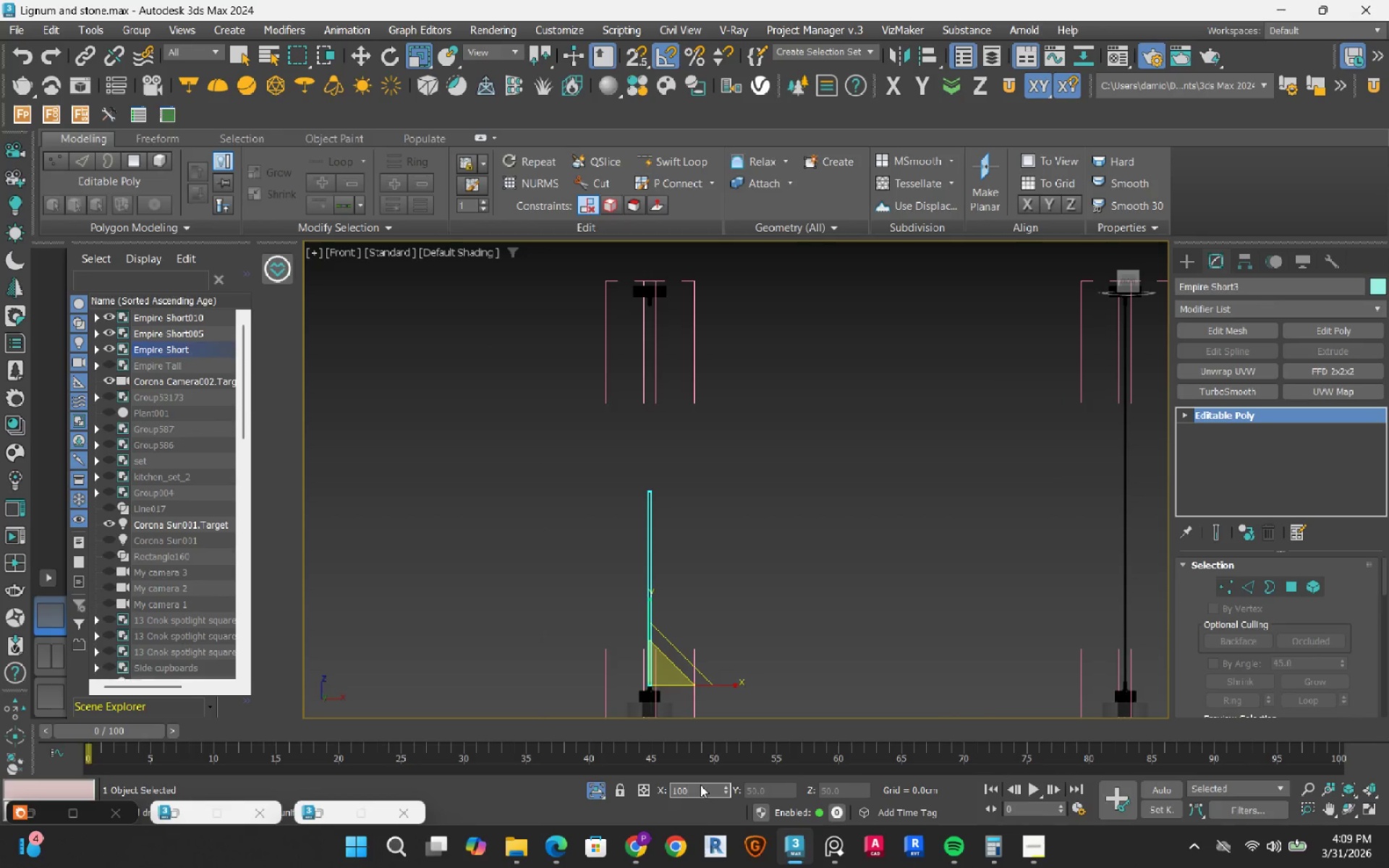 
key(NumpadEnter)
 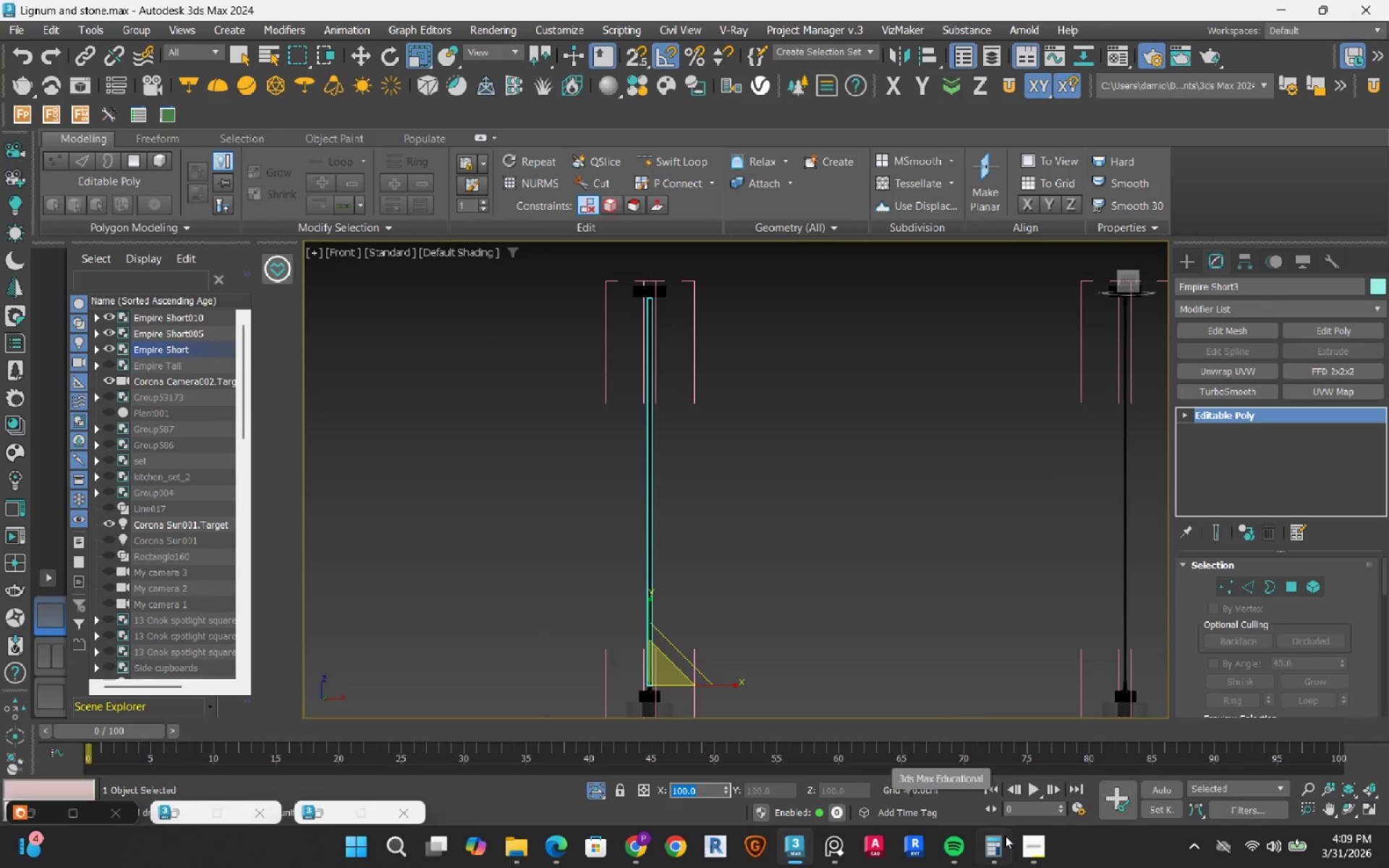 
left_click([1027, 849])